 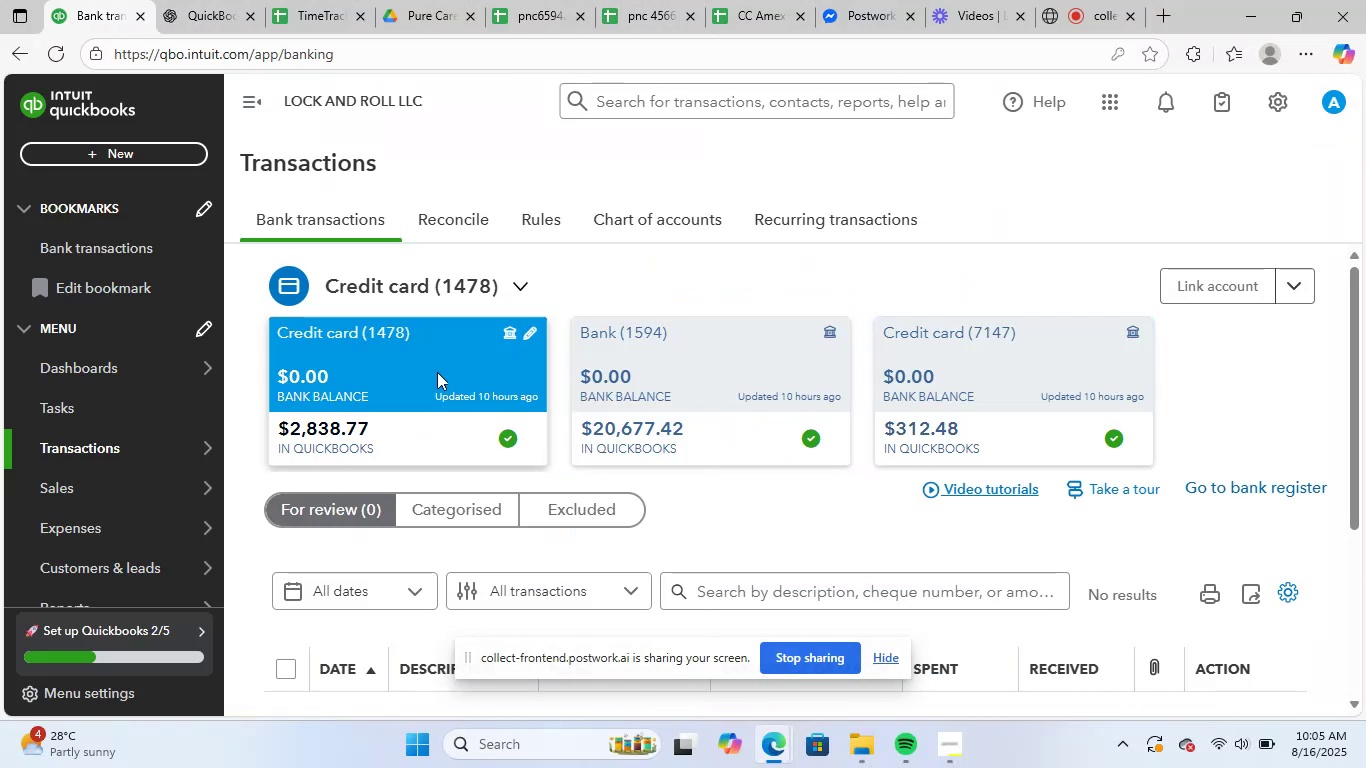 
left_click([532, 334])
 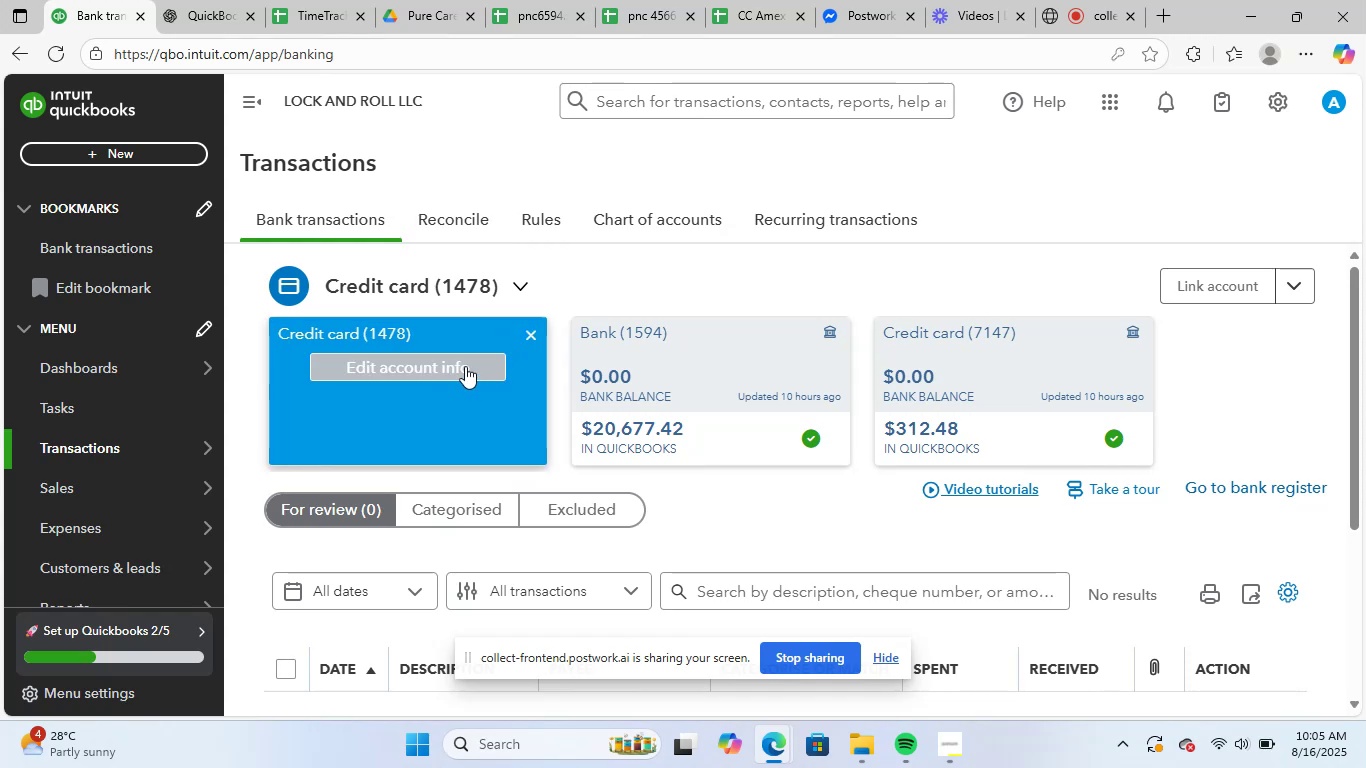 
left_click([464, 366])
 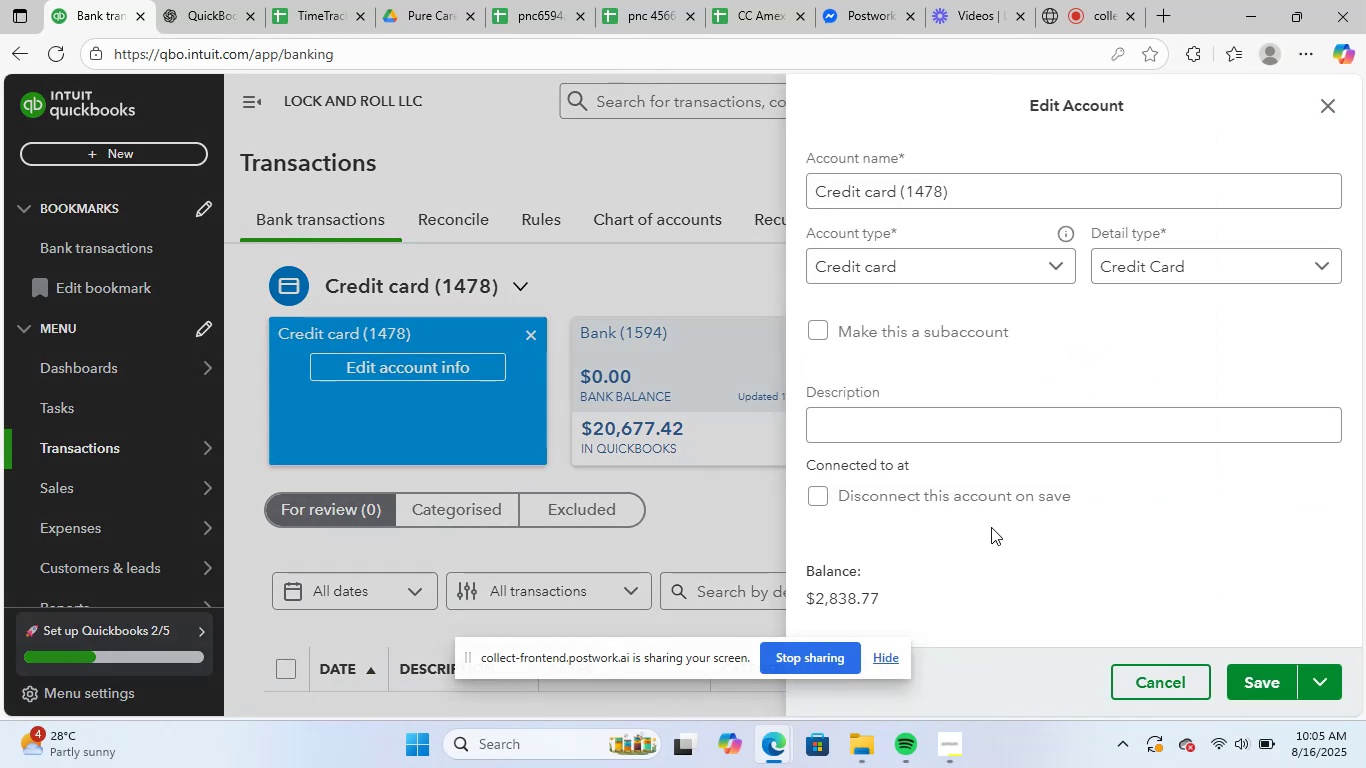 
left_click([880, 659])
 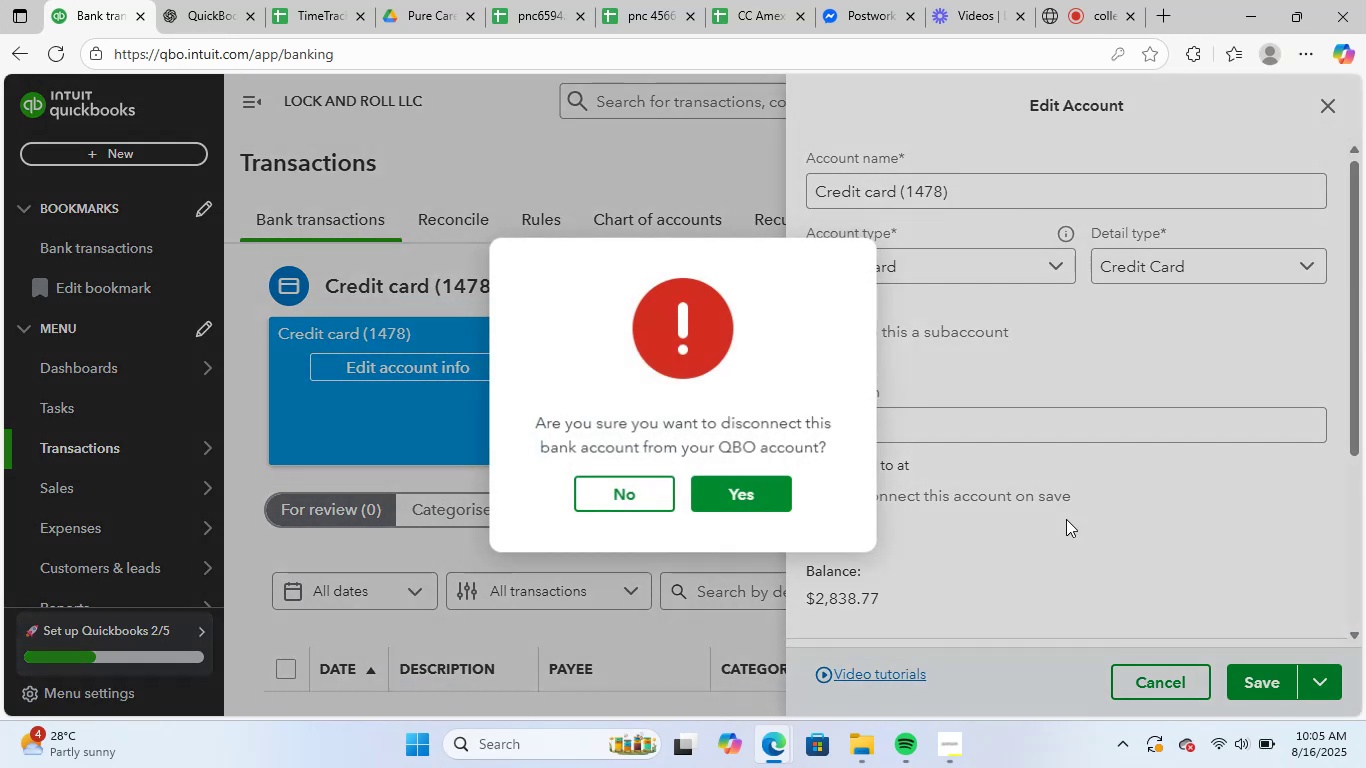 
left_click([734, 498])
 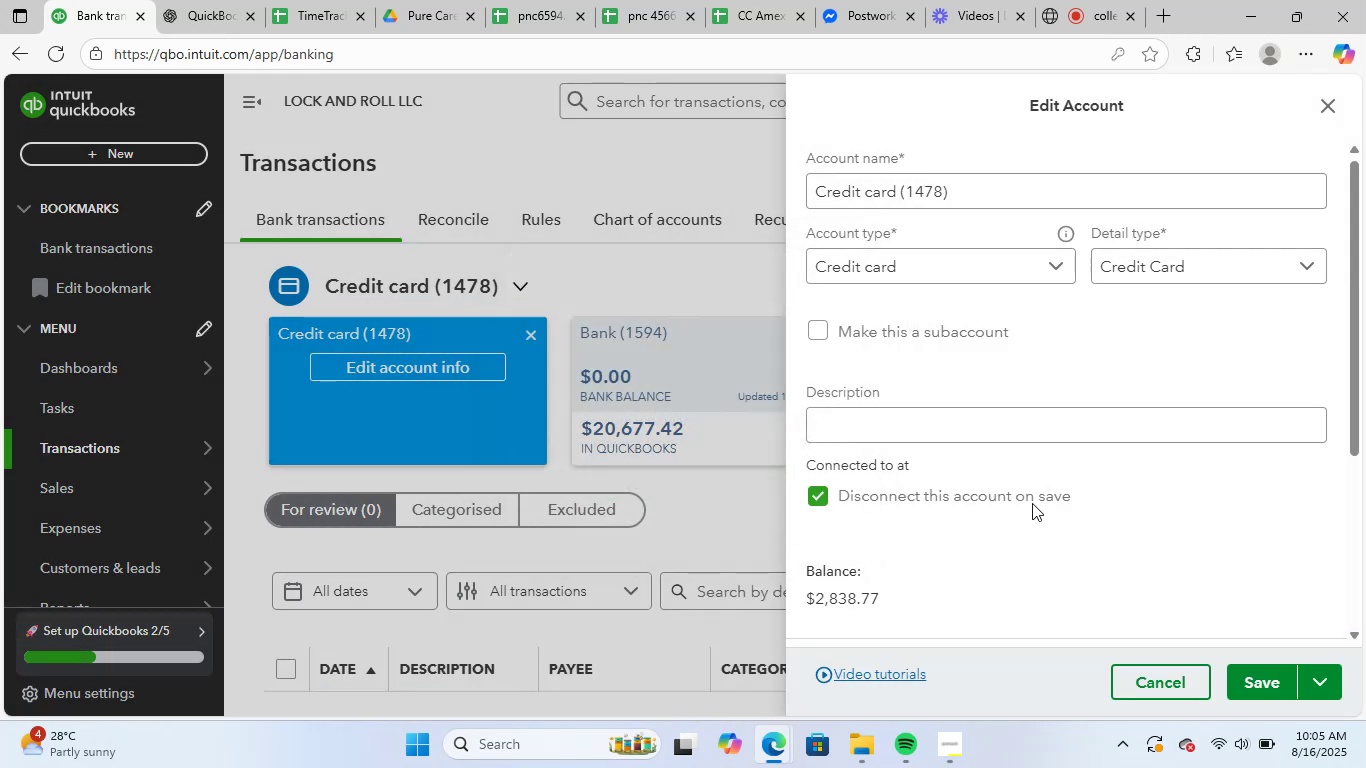 
scroll: coordinate [1250, 560], scroll_direction: down, amount: 8.0
 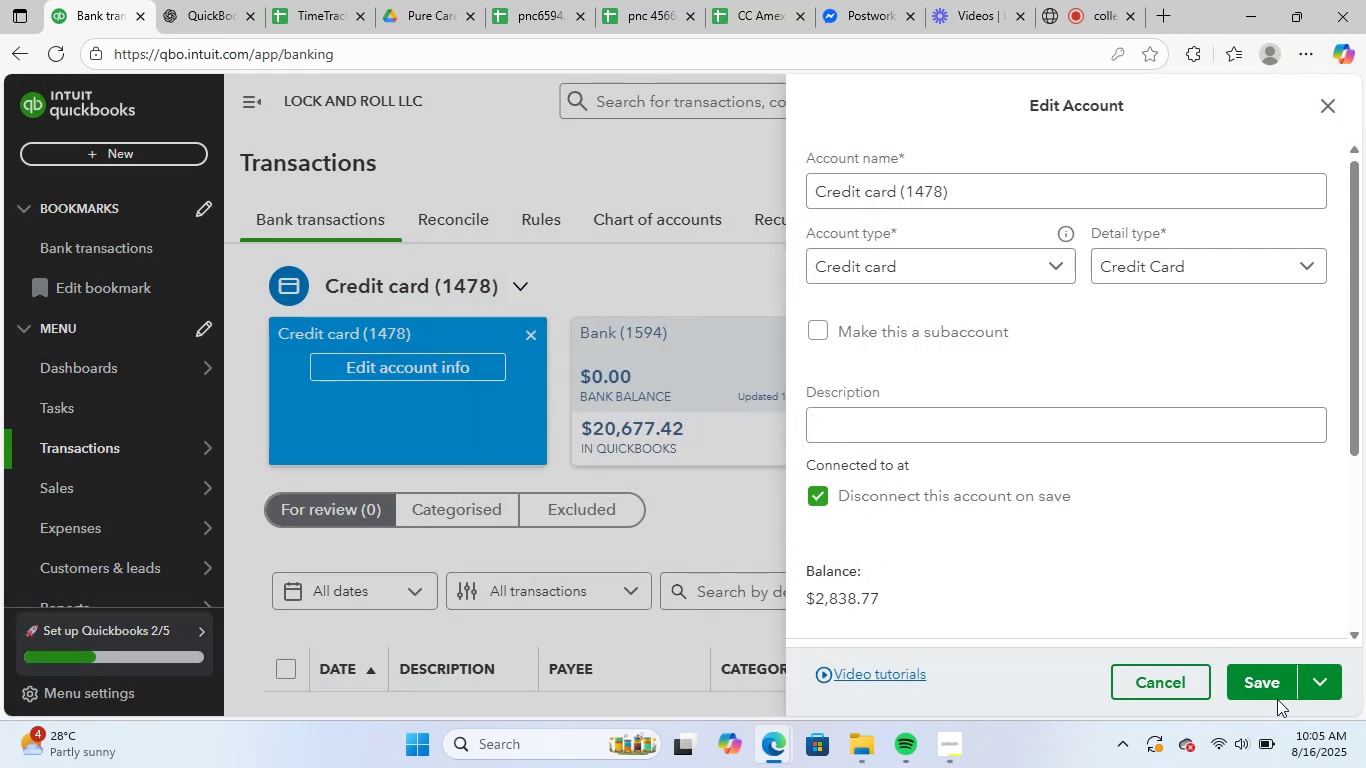 
left_click([1274, 687])
 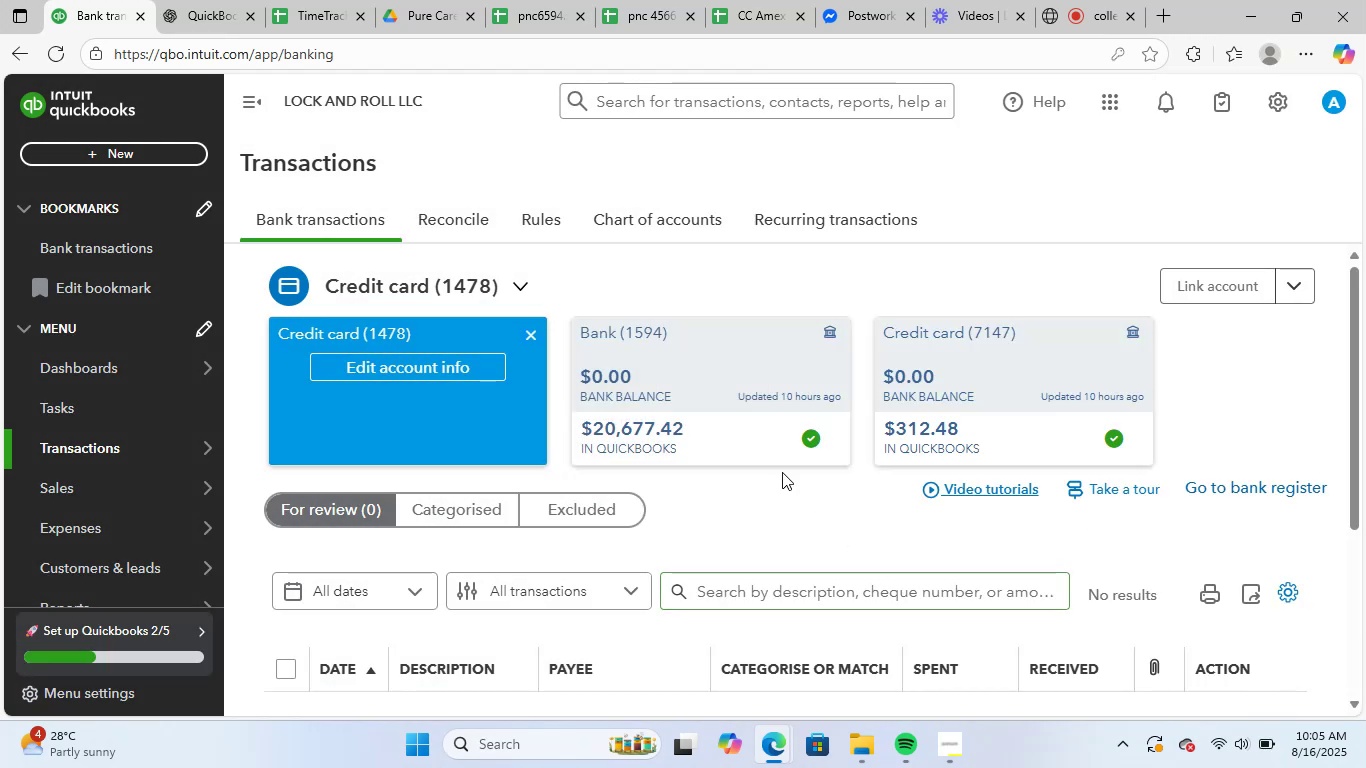 
left_click([746, 371])
 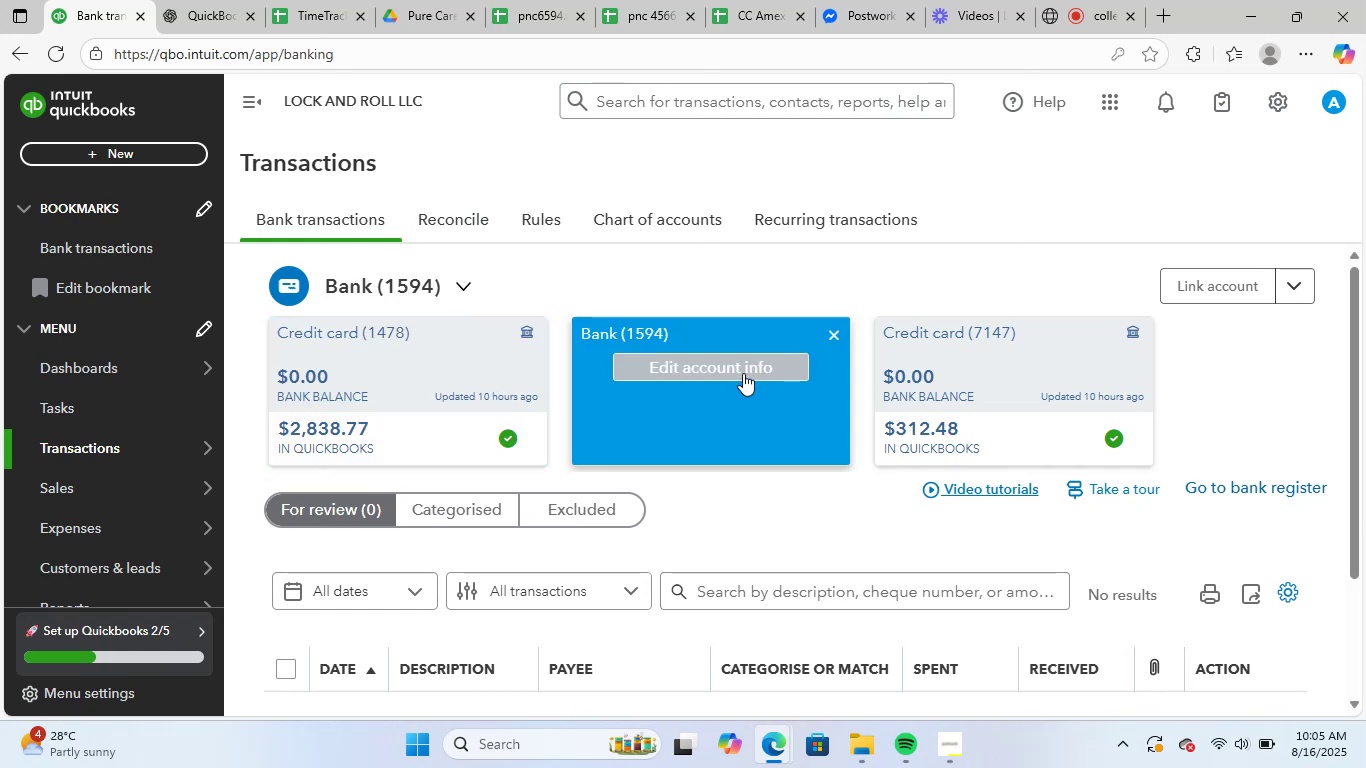 
left_click([745, 370])
 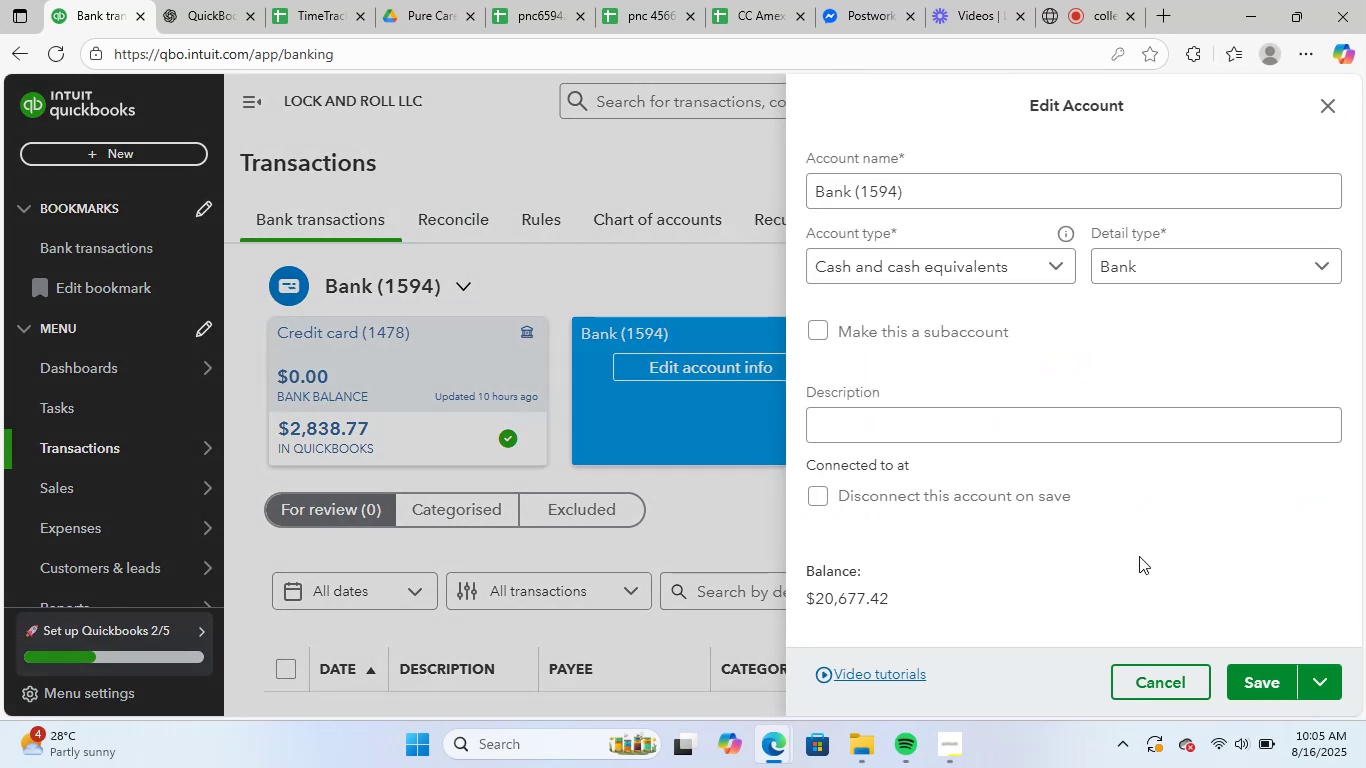 
left_click([827, 491])
 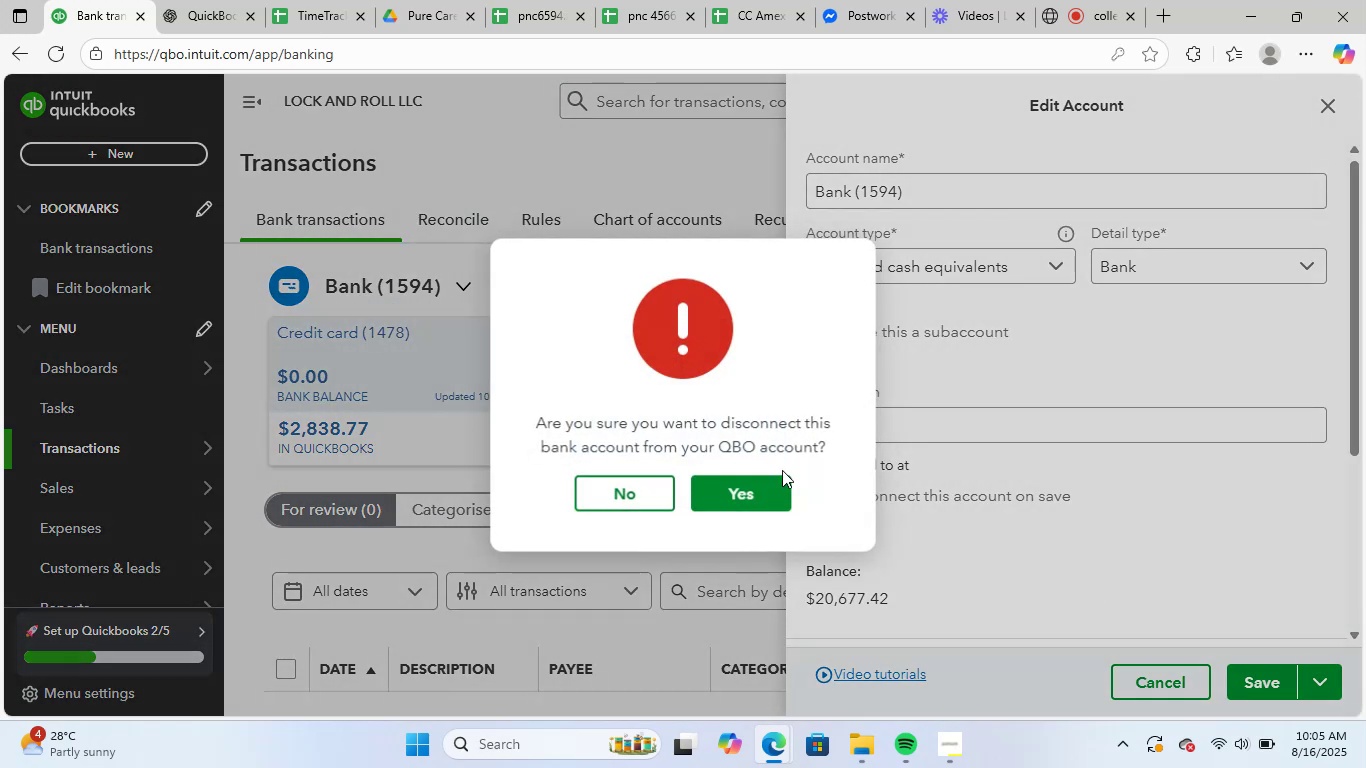 
left_click([762, 484])
 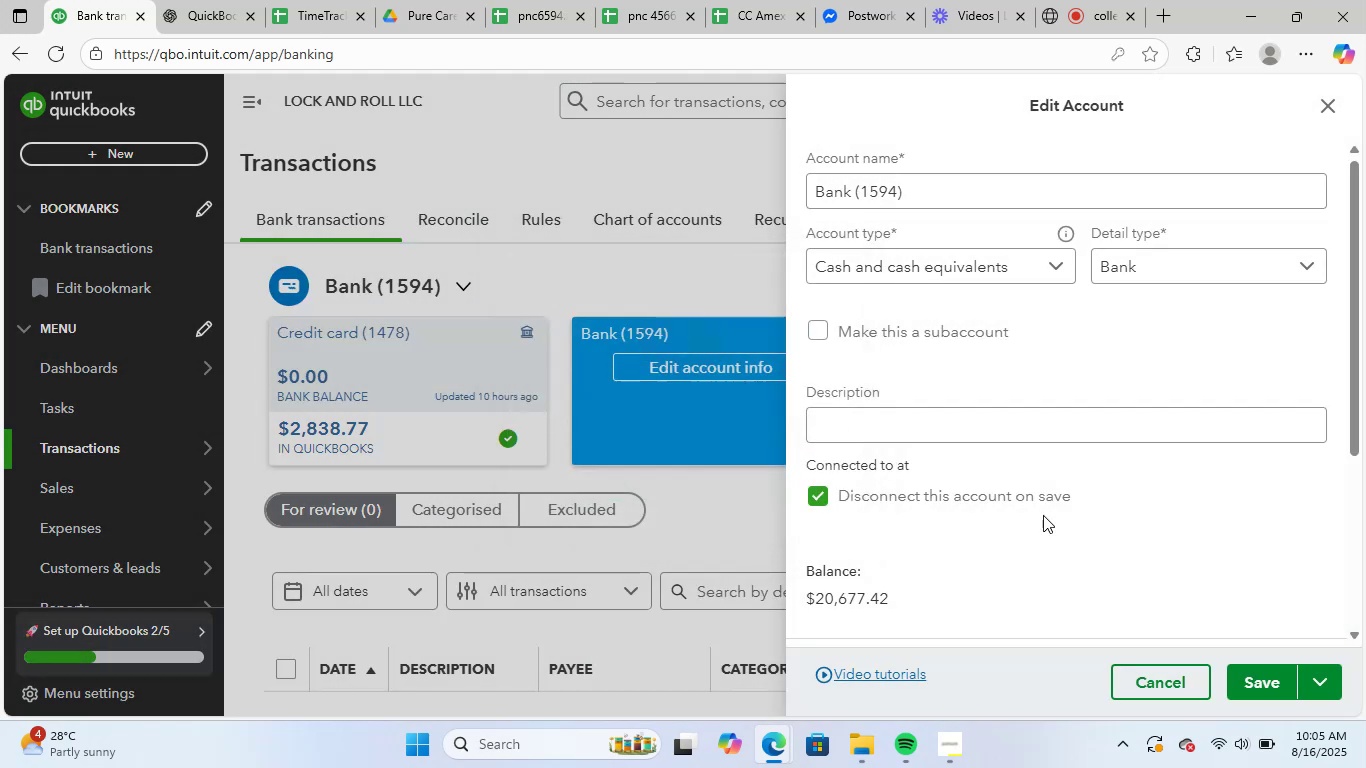 
scroll: coordinate [1199, 534], scroll_direction: down, amount: 3.0
 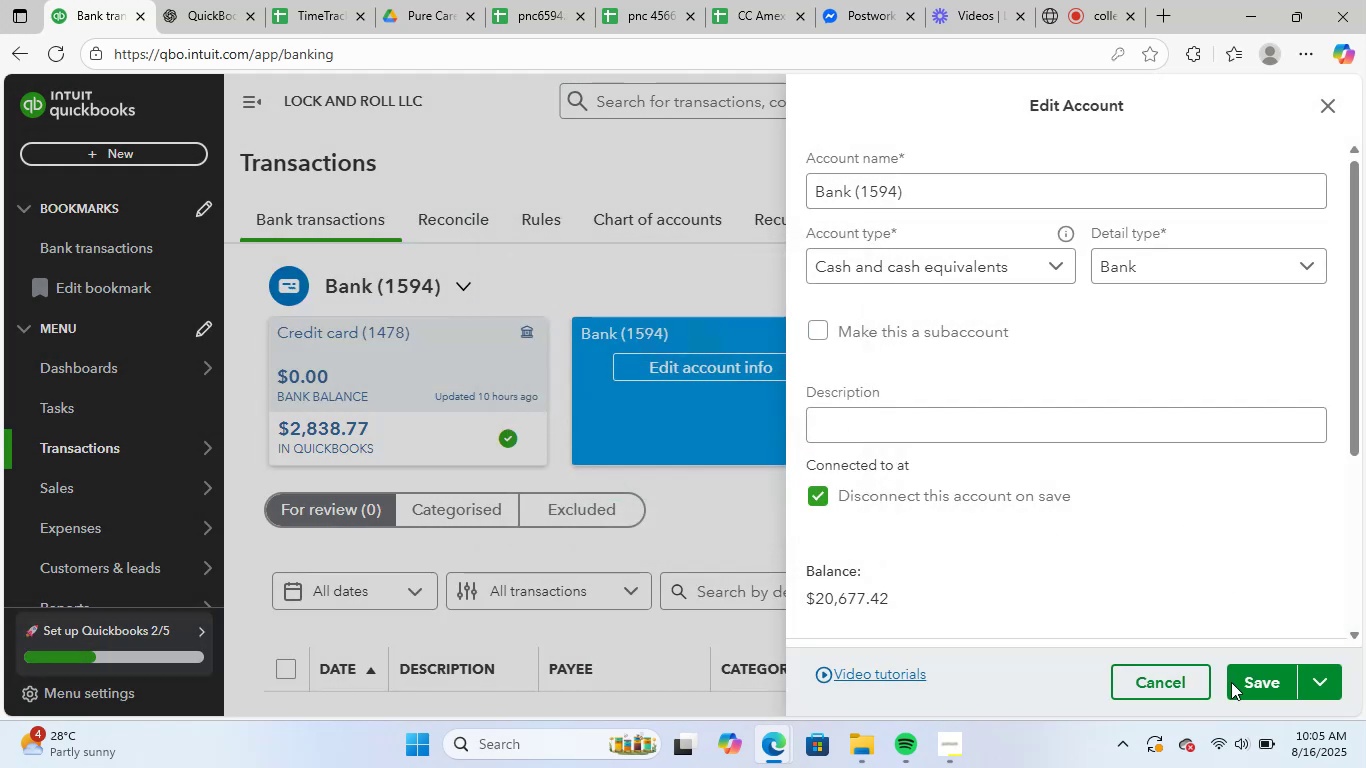 
left_click([1243, 679])
 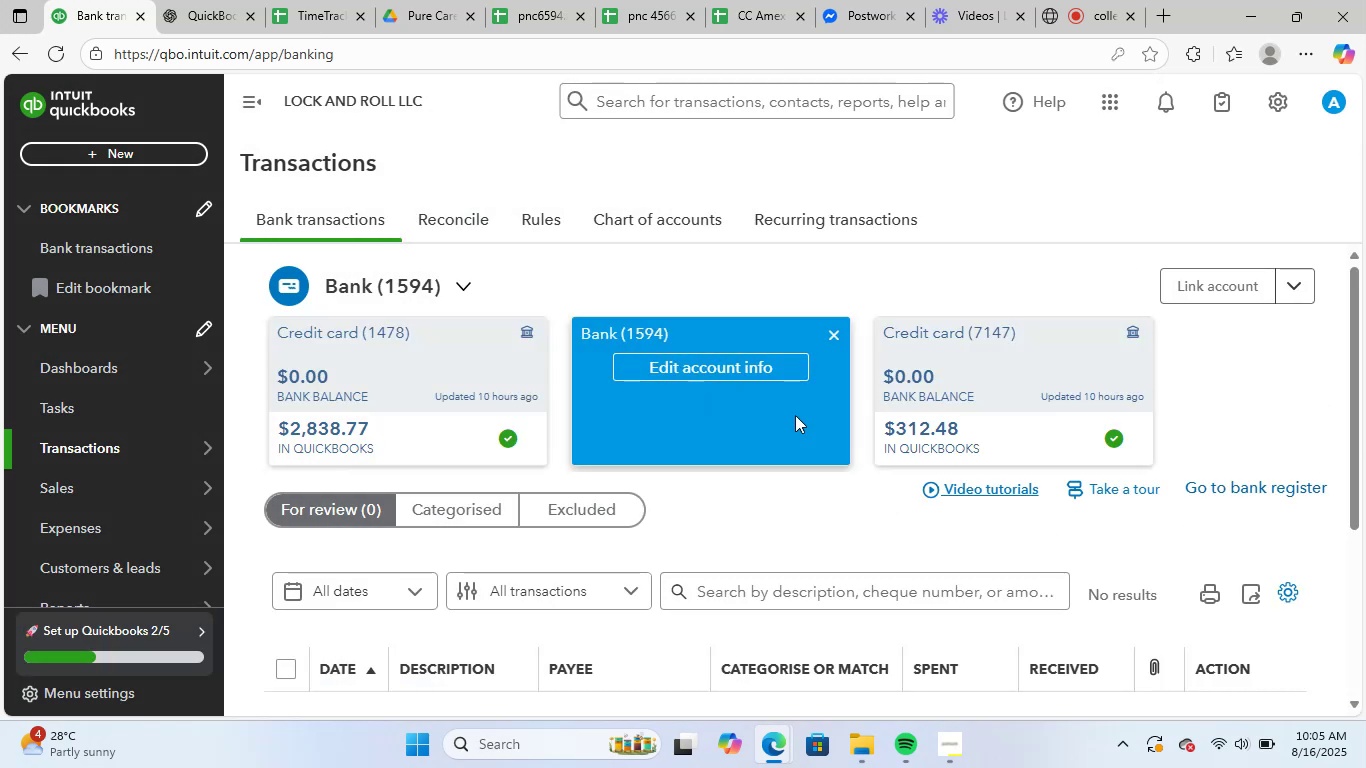 
left_click([971, 372])
 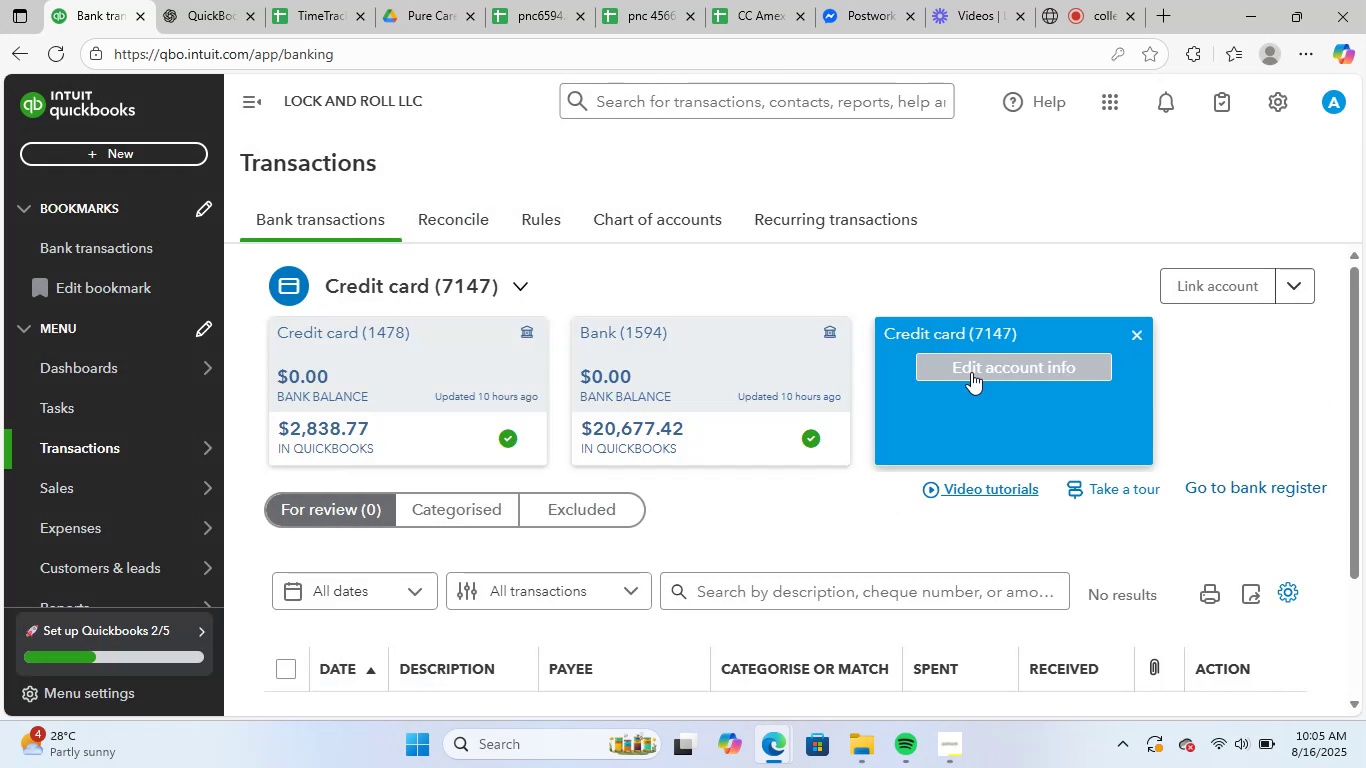 
left_click([976, 371])
 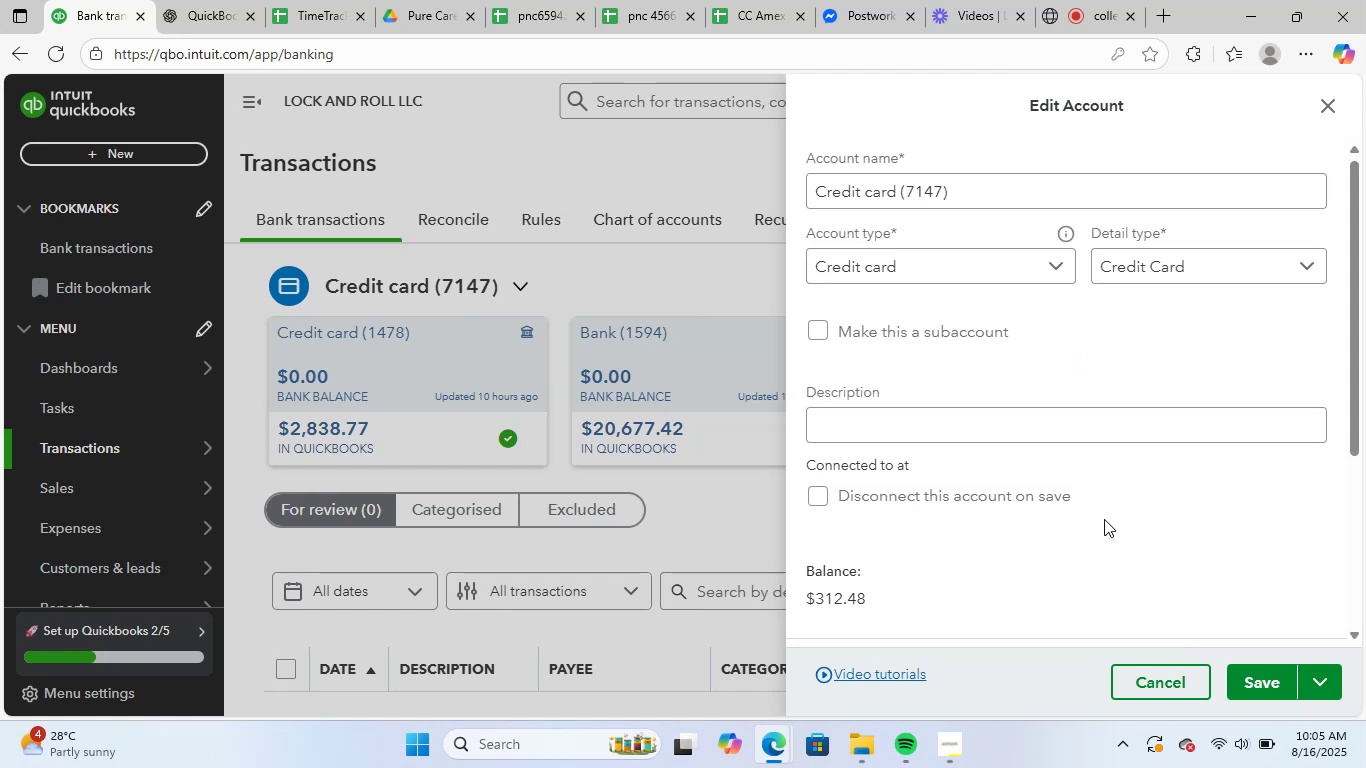 
left_click([826, 497])
 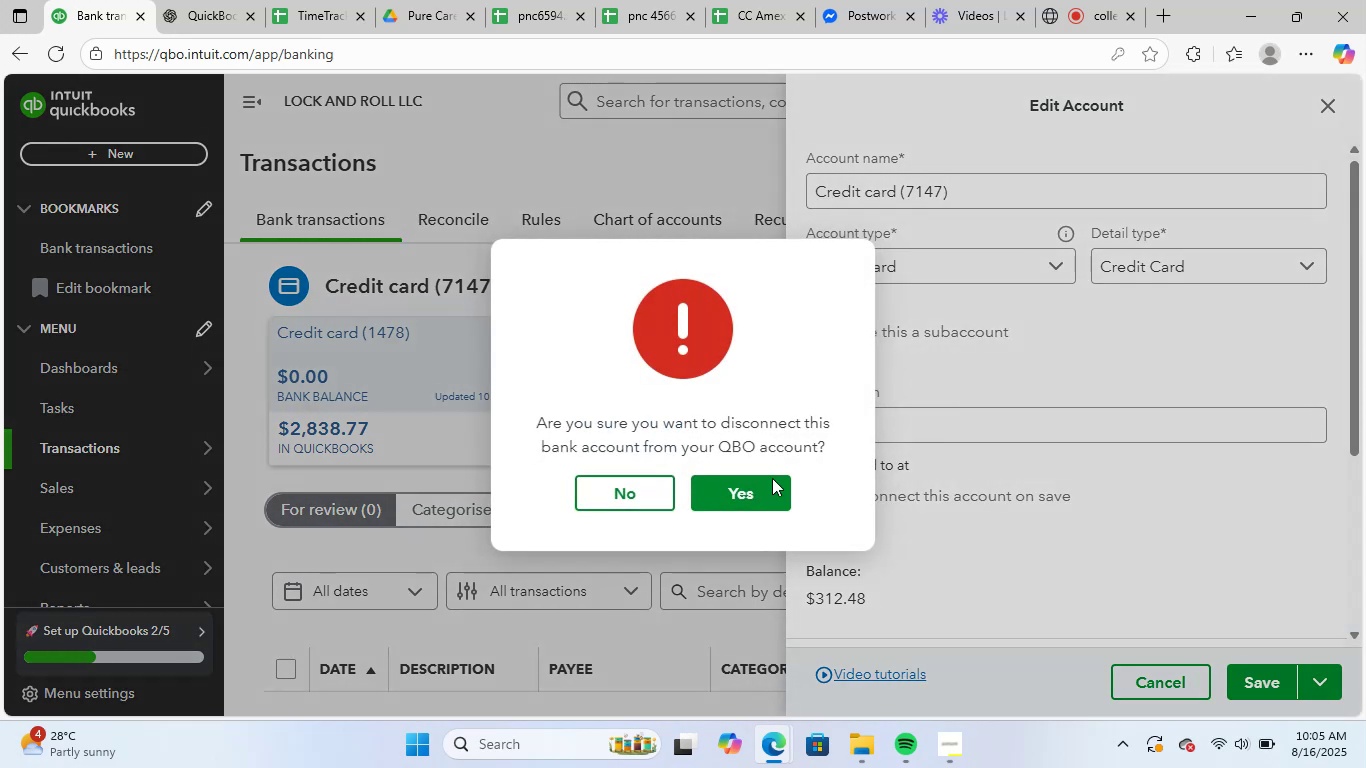 
left_click([764, 486])
 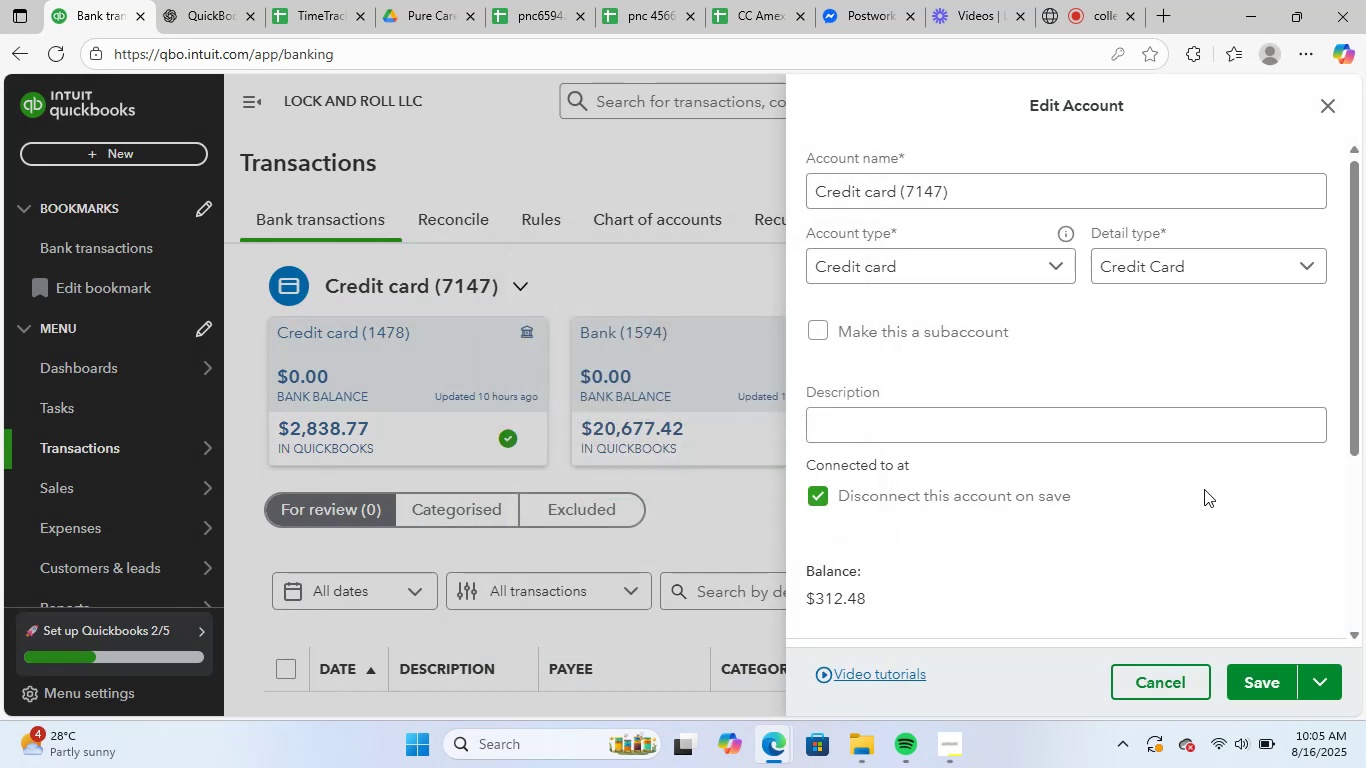 
scroll: coordinate [1201, 495], scroll_direction: down, amount: 4.0
 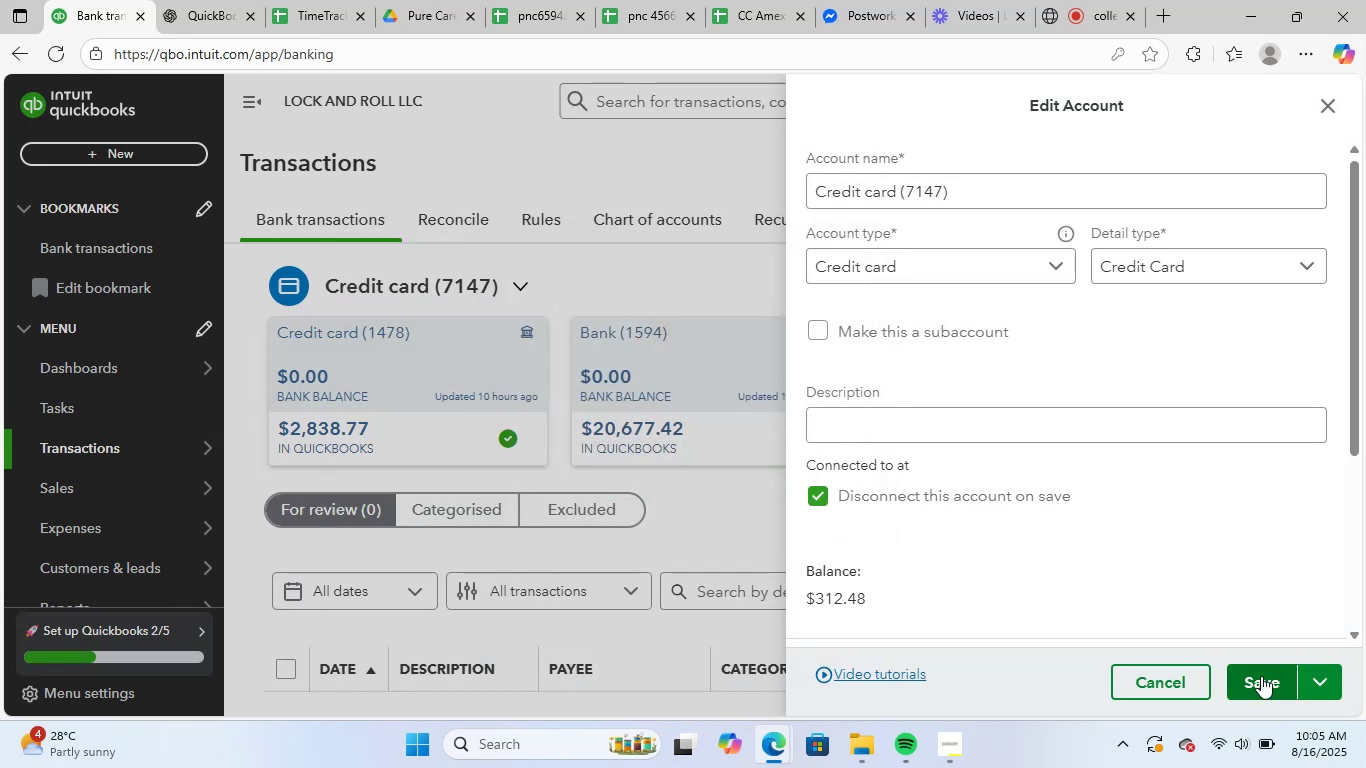 
left_click([1258, 679])
 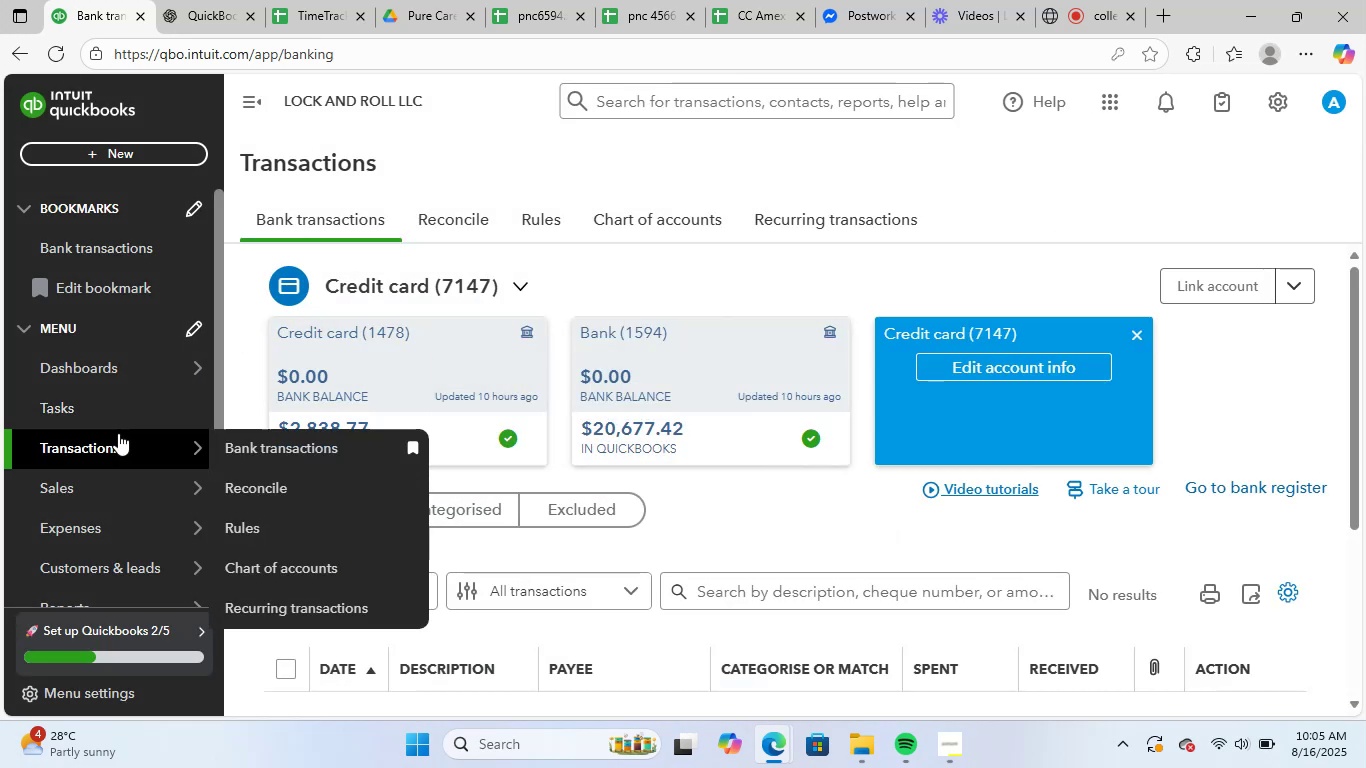 
left_click([647, 224])
 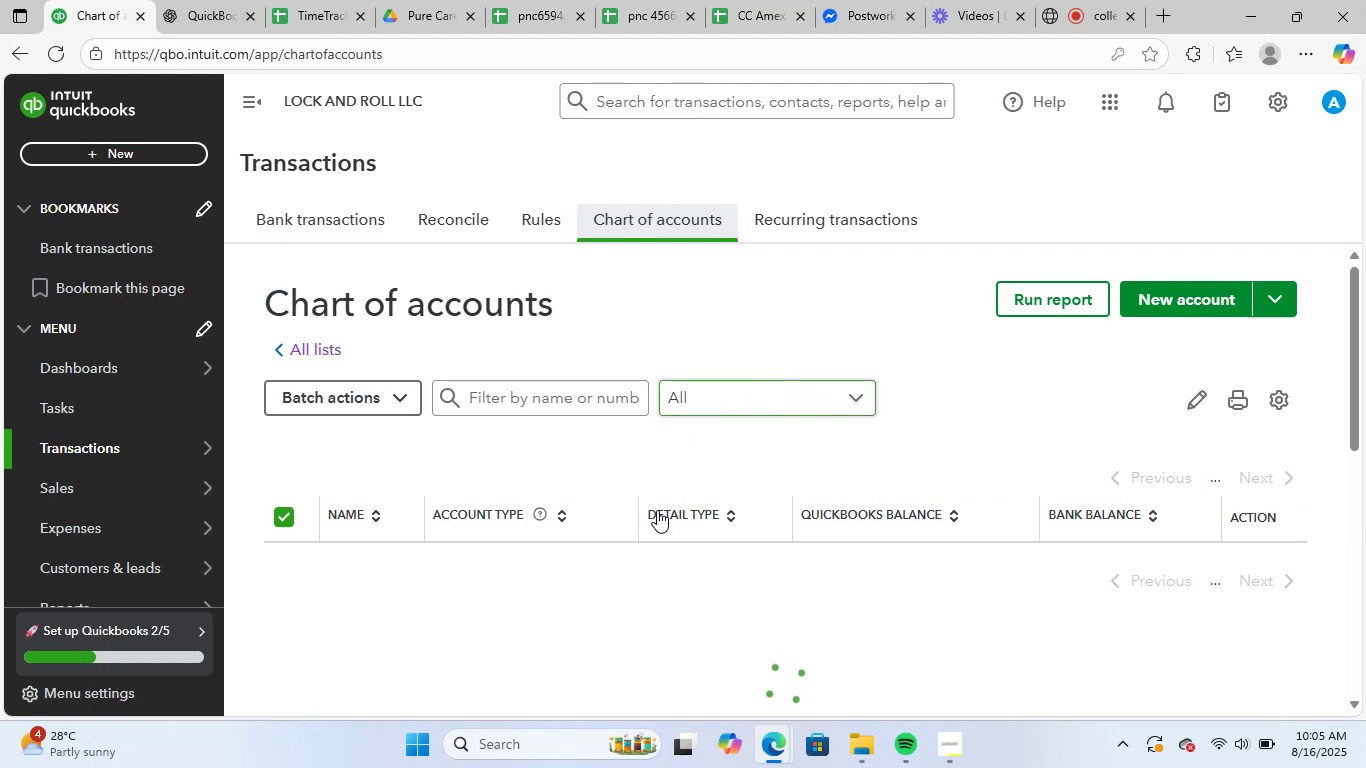 
scroll: coordinate [577, 565], scroll_direction: down, amount: 3.0
 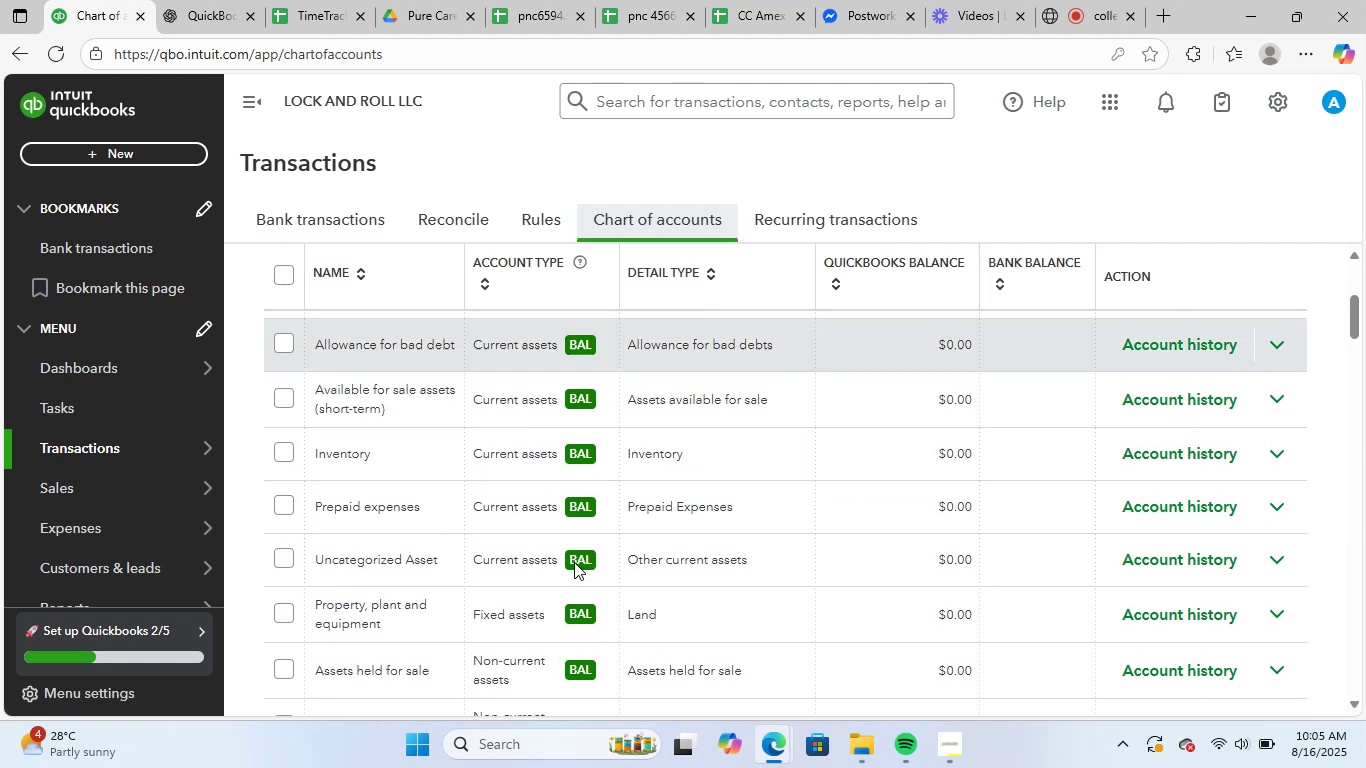 
scroll: coordinate [561, 550], scroll_direction: up, amount: 1.0
 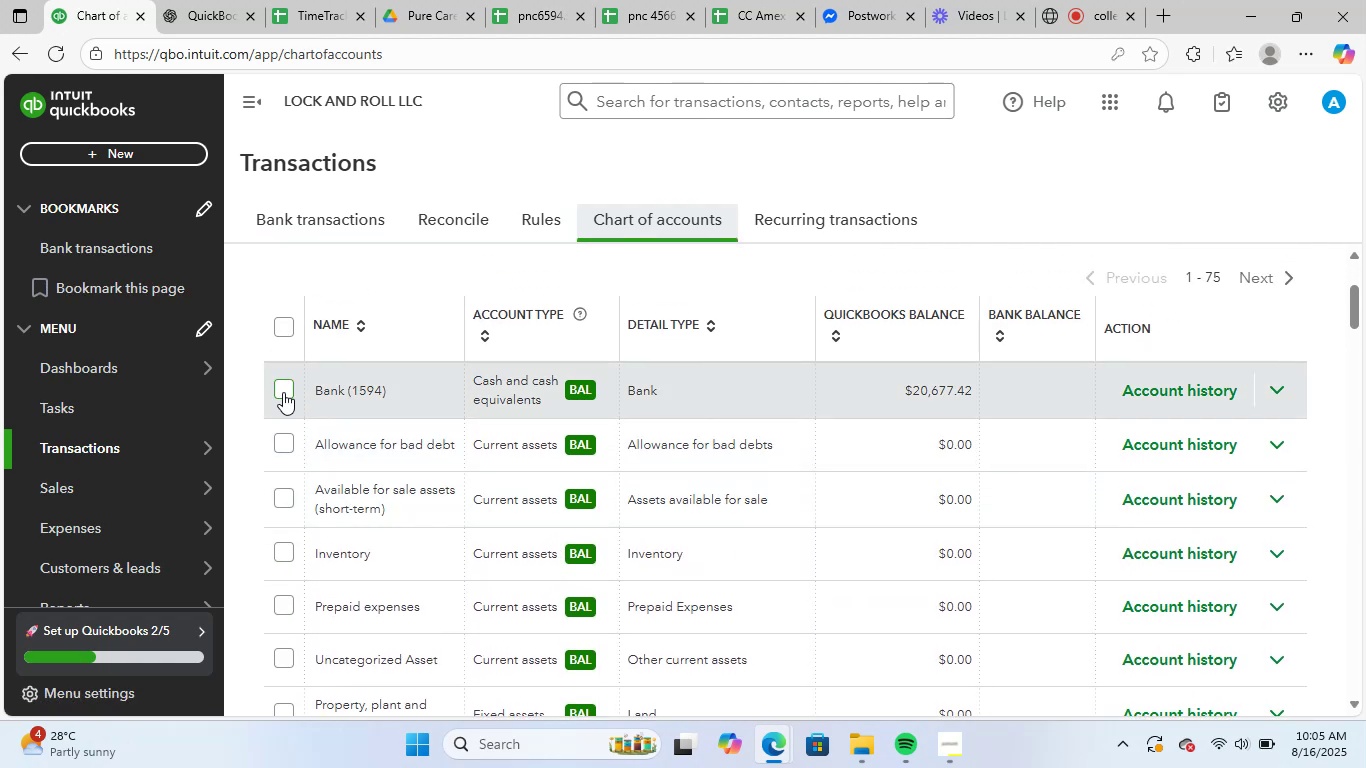 
wait(5.22)
 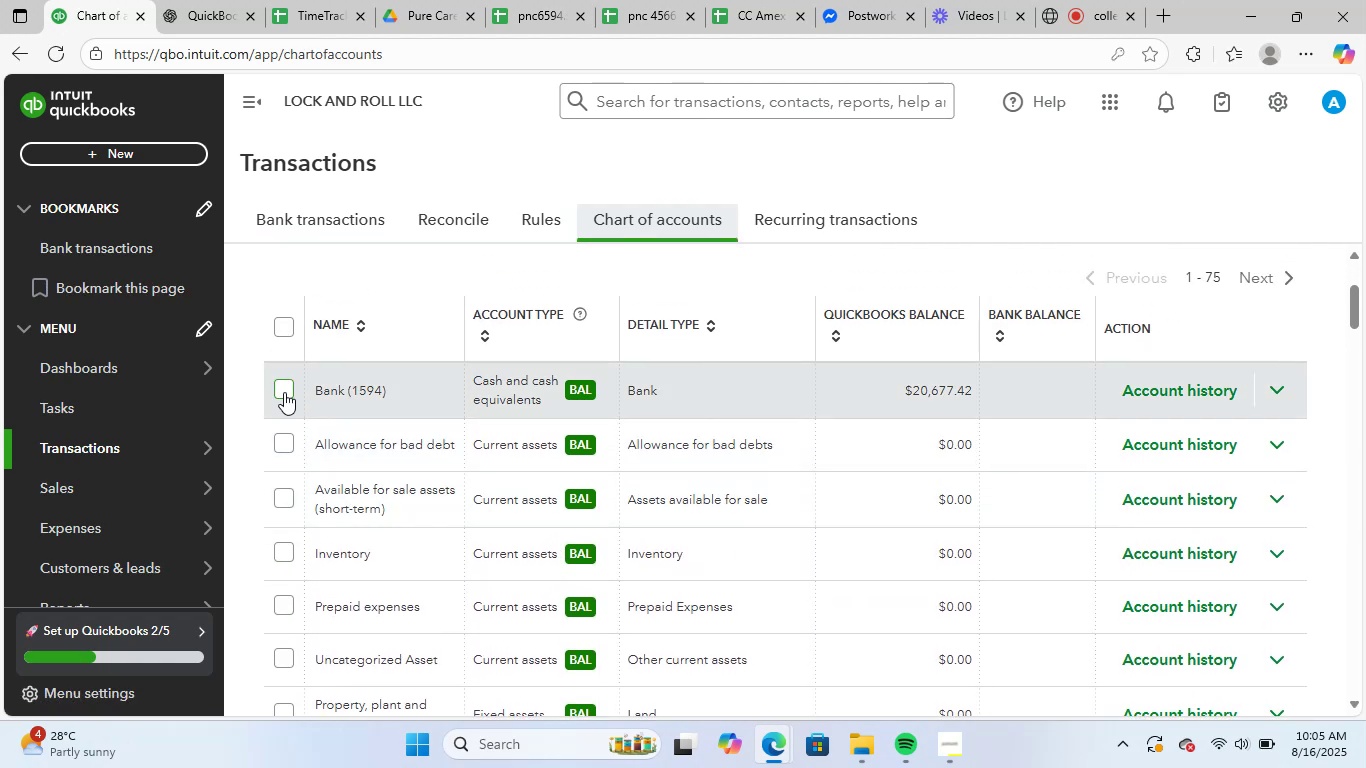 
left_click([279, 386])
 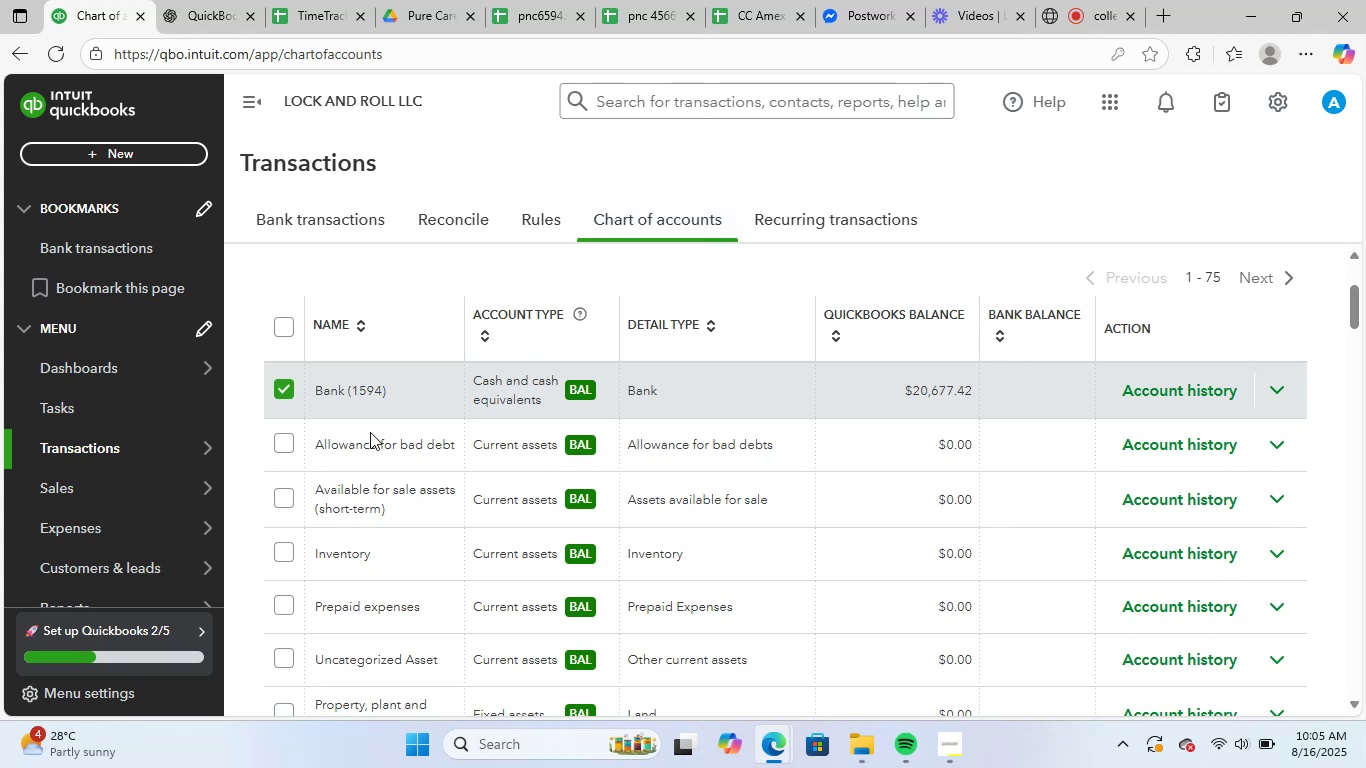 
scroll: coordinate [418, 463], scroll_direction: down, amount: 5.0
 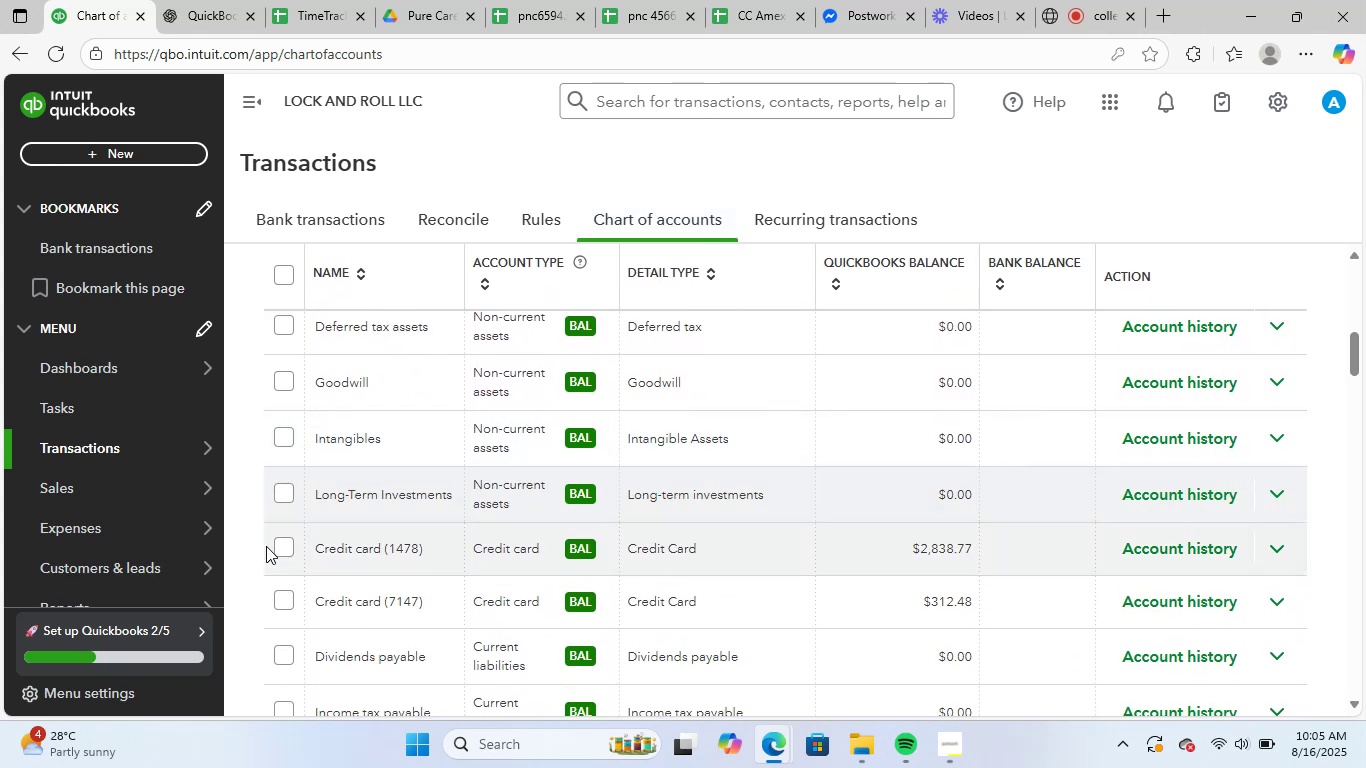 
left_click([277, 547])
 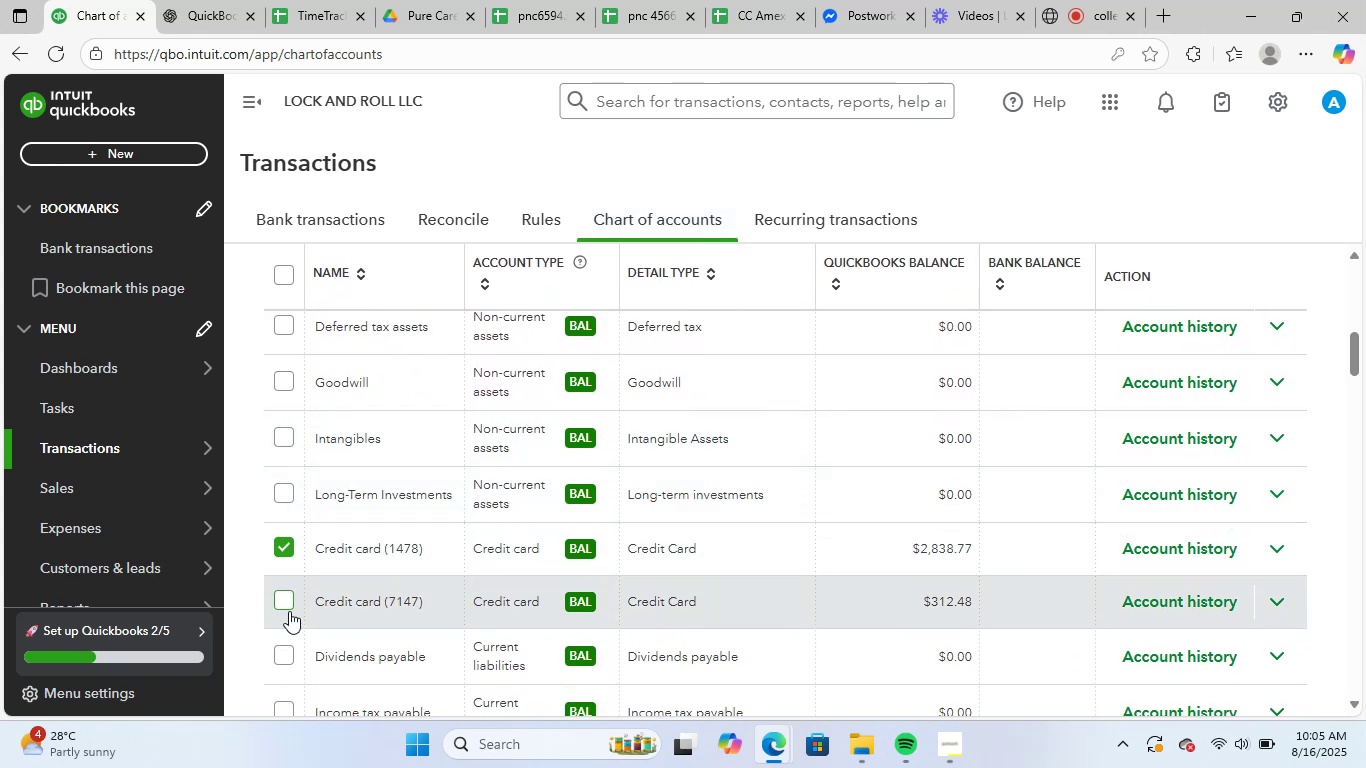 
left_click([287, 605])
 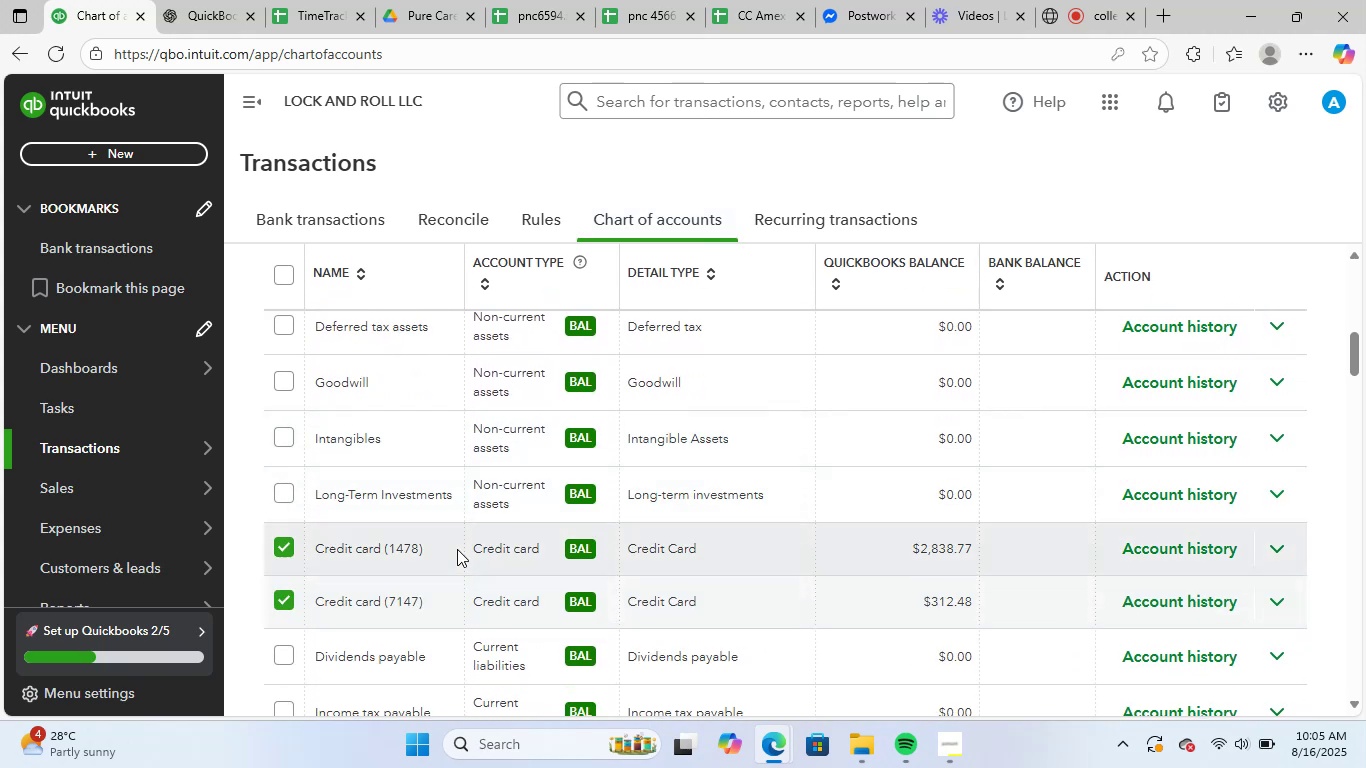 
scroll: coordinate [505, 546], scroll_direction: down, amount: 38.0
 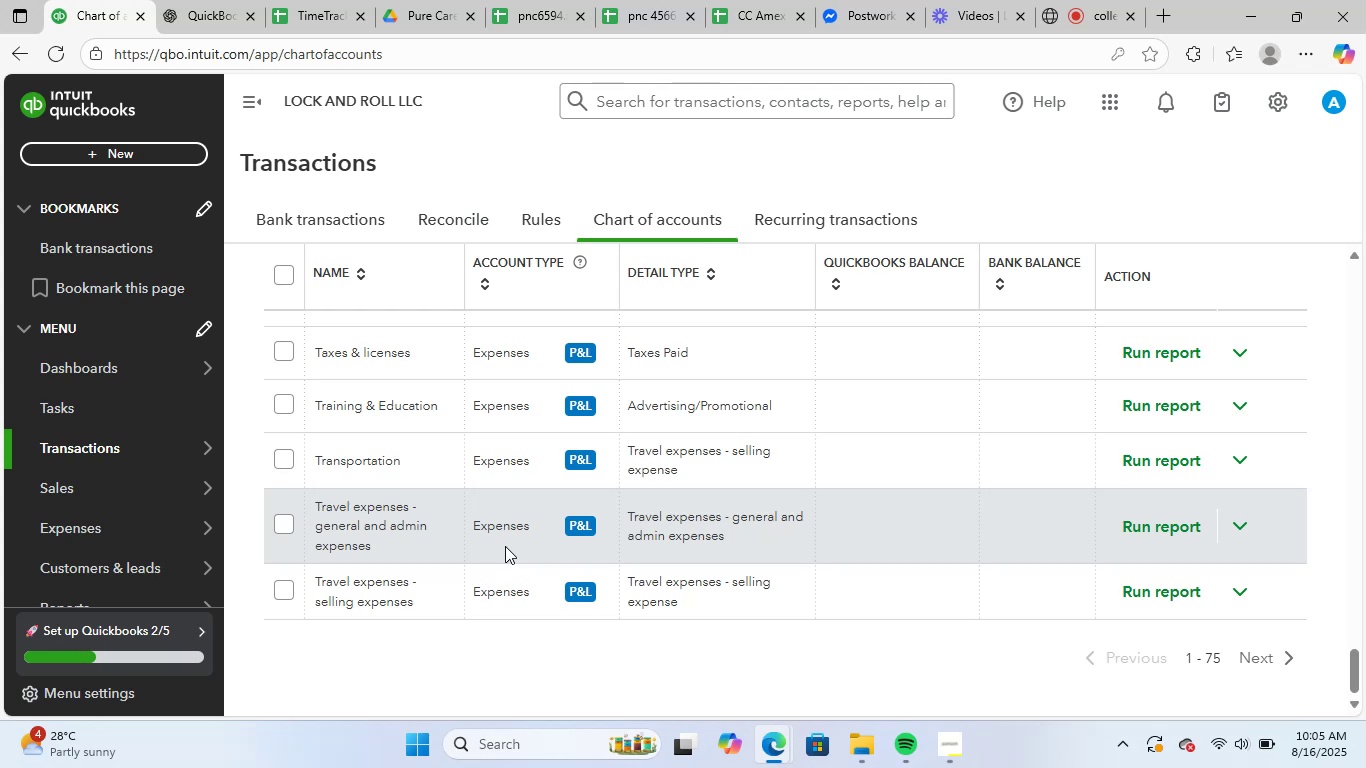 
scroll: coordinate [505, 547], scroll_direction: up, amount: 5.0
 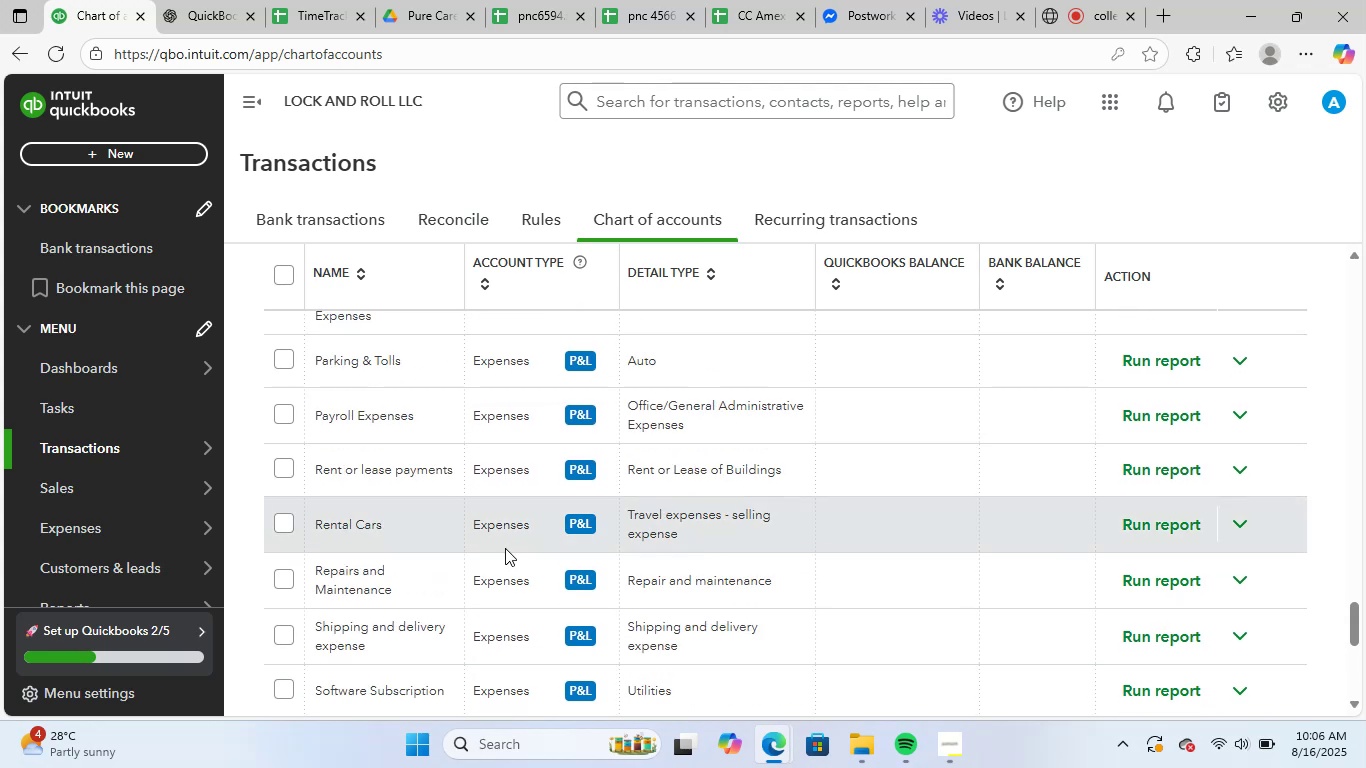 
scroll: coordinate [1003, 601], scroll_direction: down, amount: 7.0
 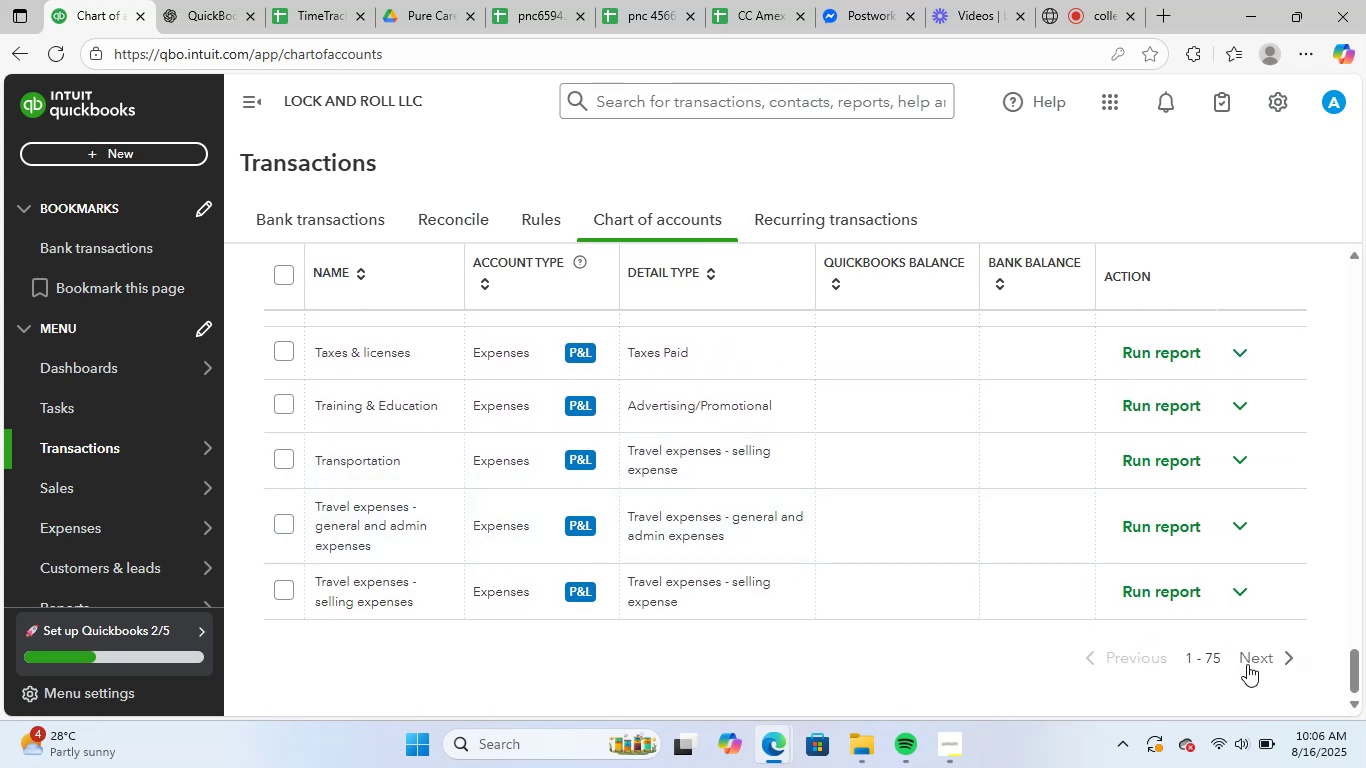 
left_click([1298, 660])
 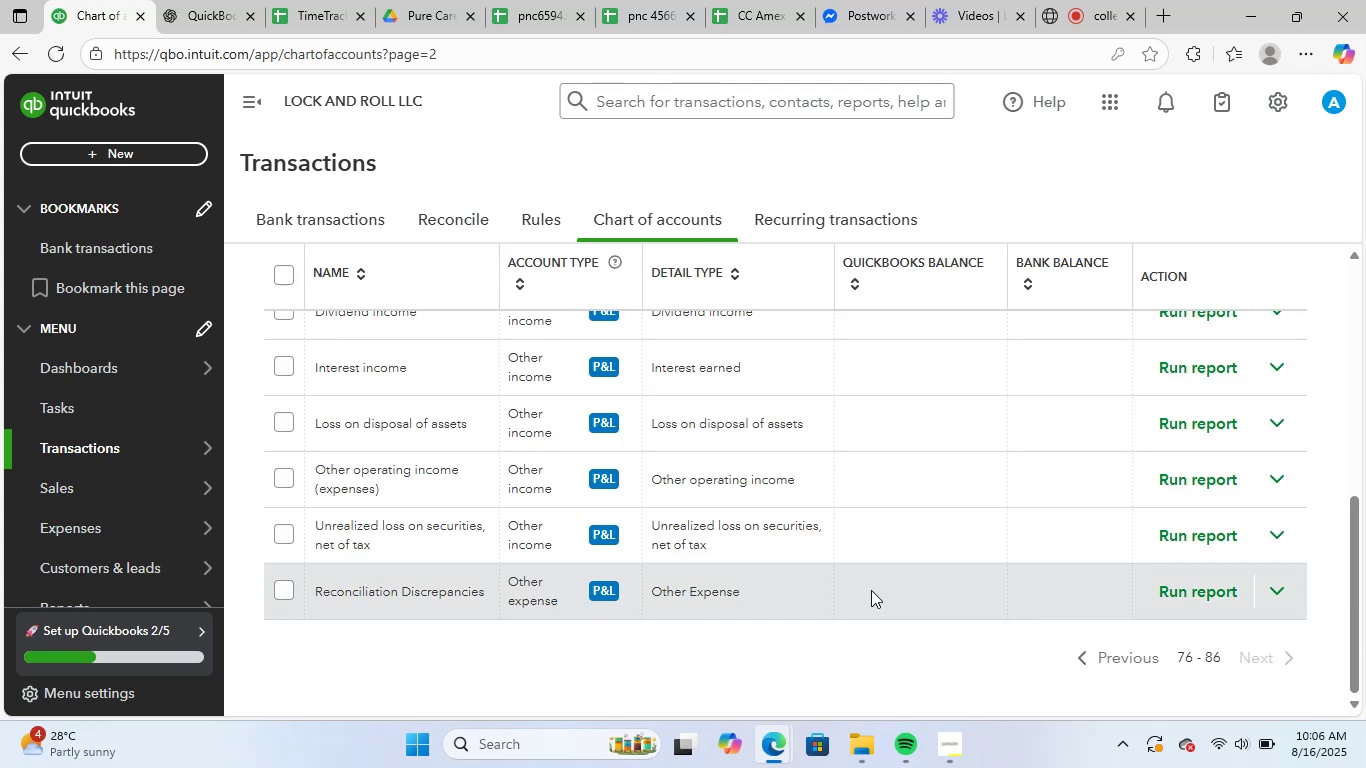 
scroll: coordinate [868, 602], scroll_direction: up, amount: 4.0
 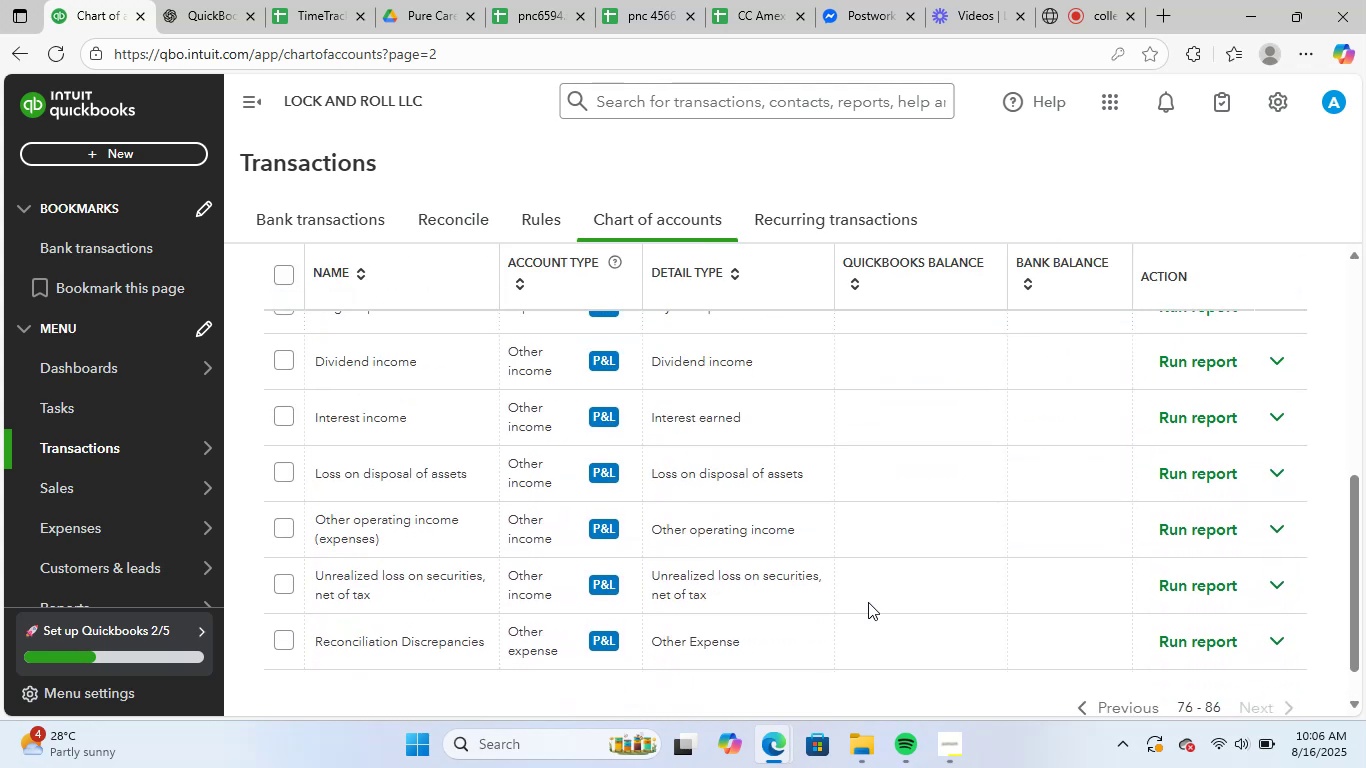 
scroll: coordinate [868, 602], scroll_direction: down, amount: 3.0
 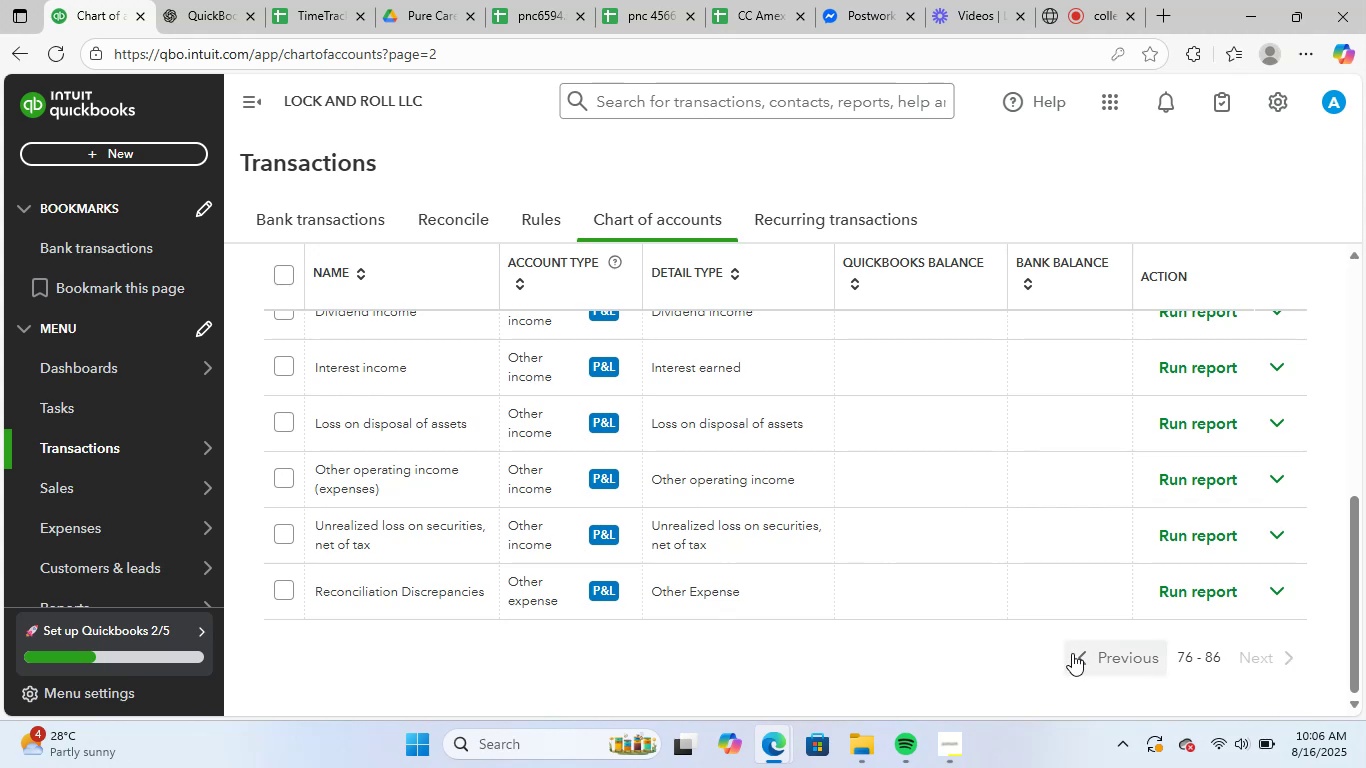 
left_click([1083, 652])
 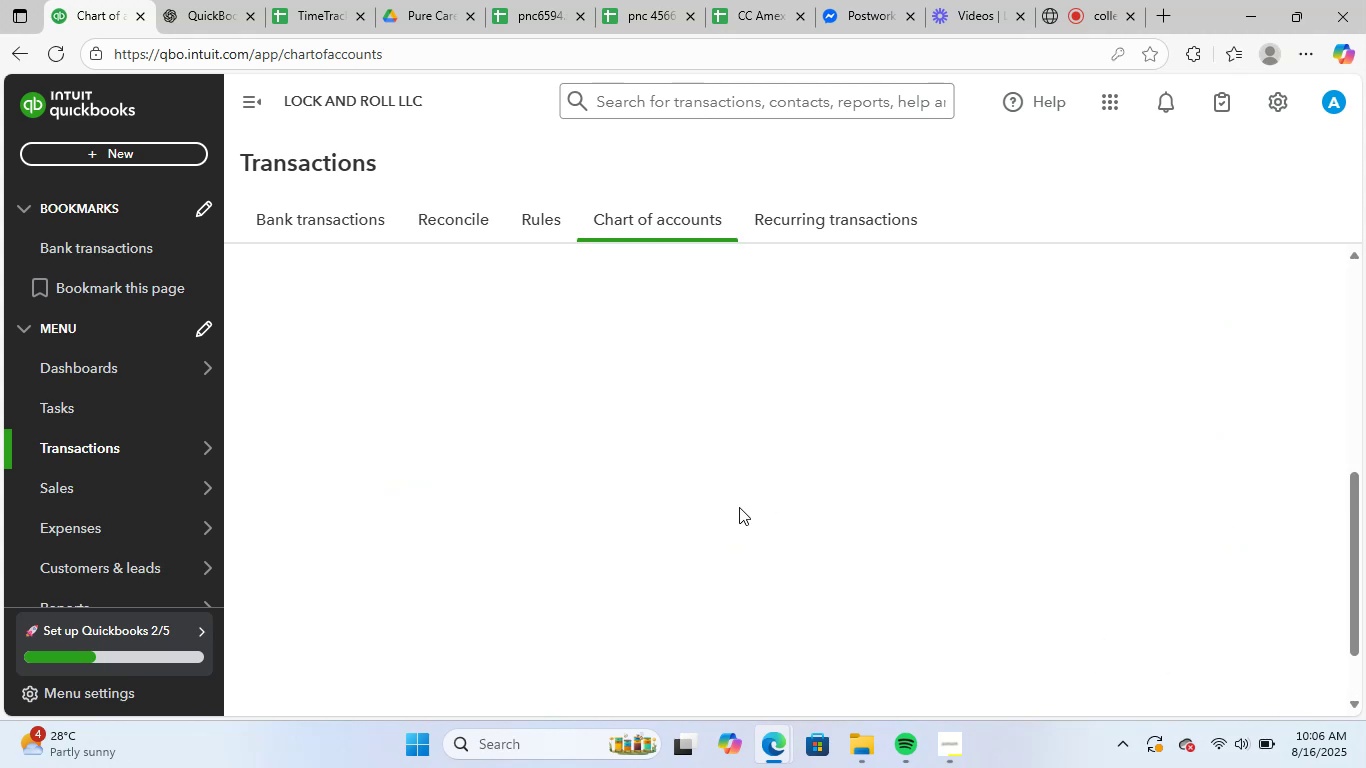 
scroll: coordinate [739, 507], scroll_direction: up, amount: 3.0
 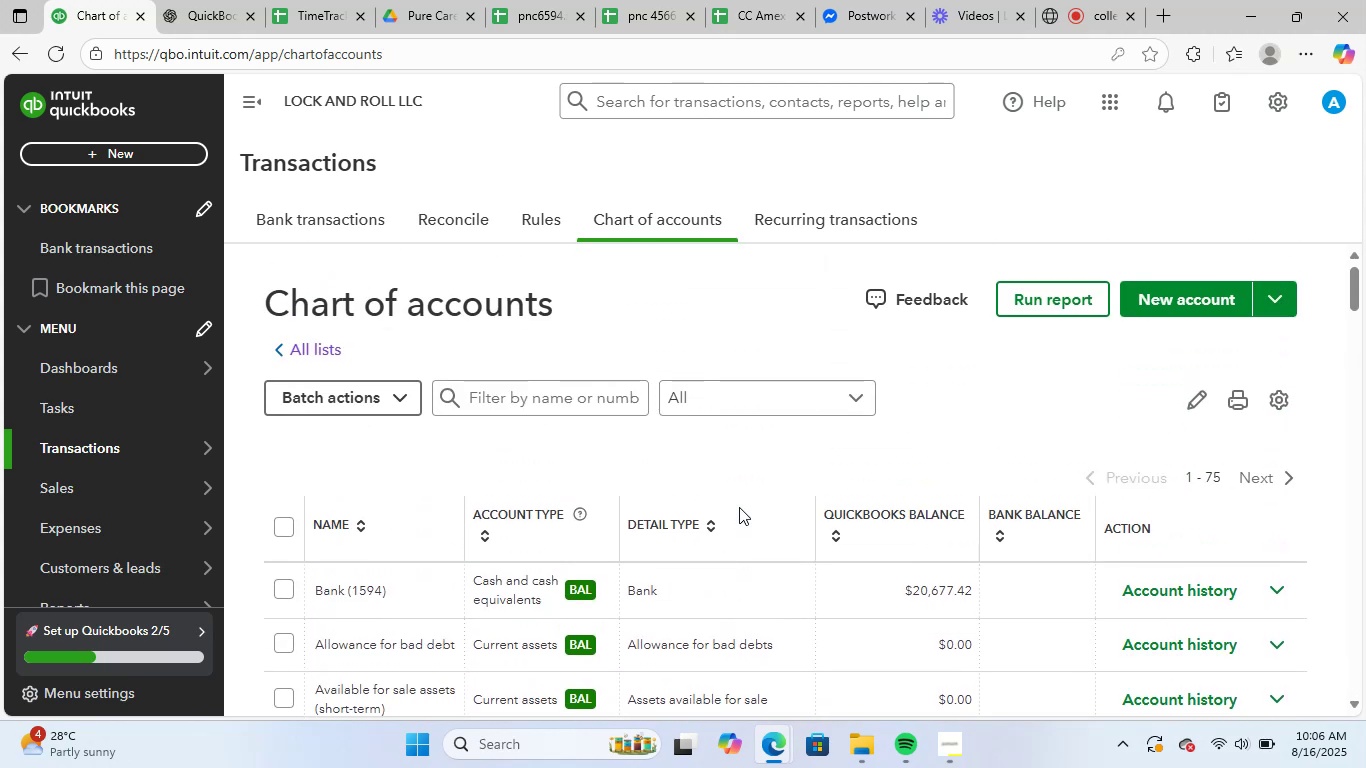 
scroll: coordinate [739, 507], scroll_direction: down, amount: 3.0
 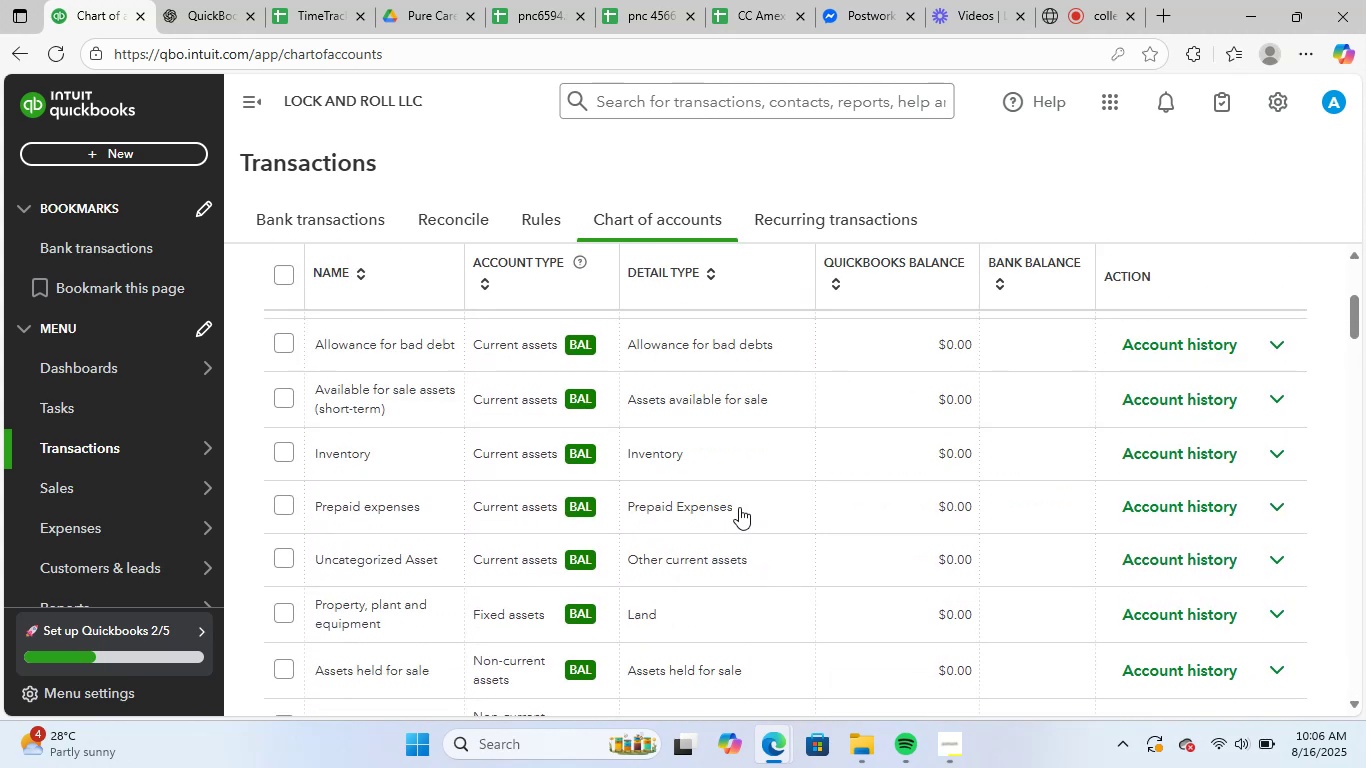 
scroll: coordinate [676, 506], scroll_direction: up, amount: 3.0
 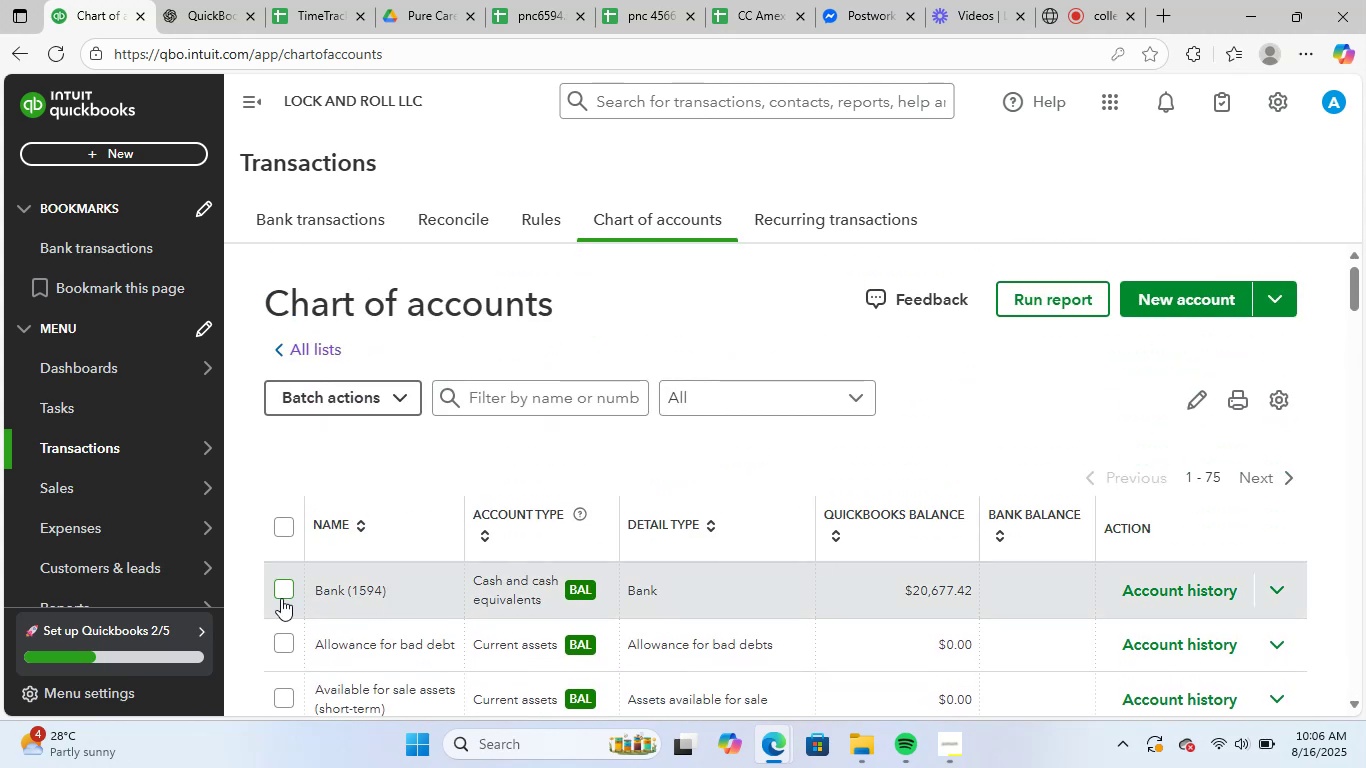 
left_click([286, 589])
 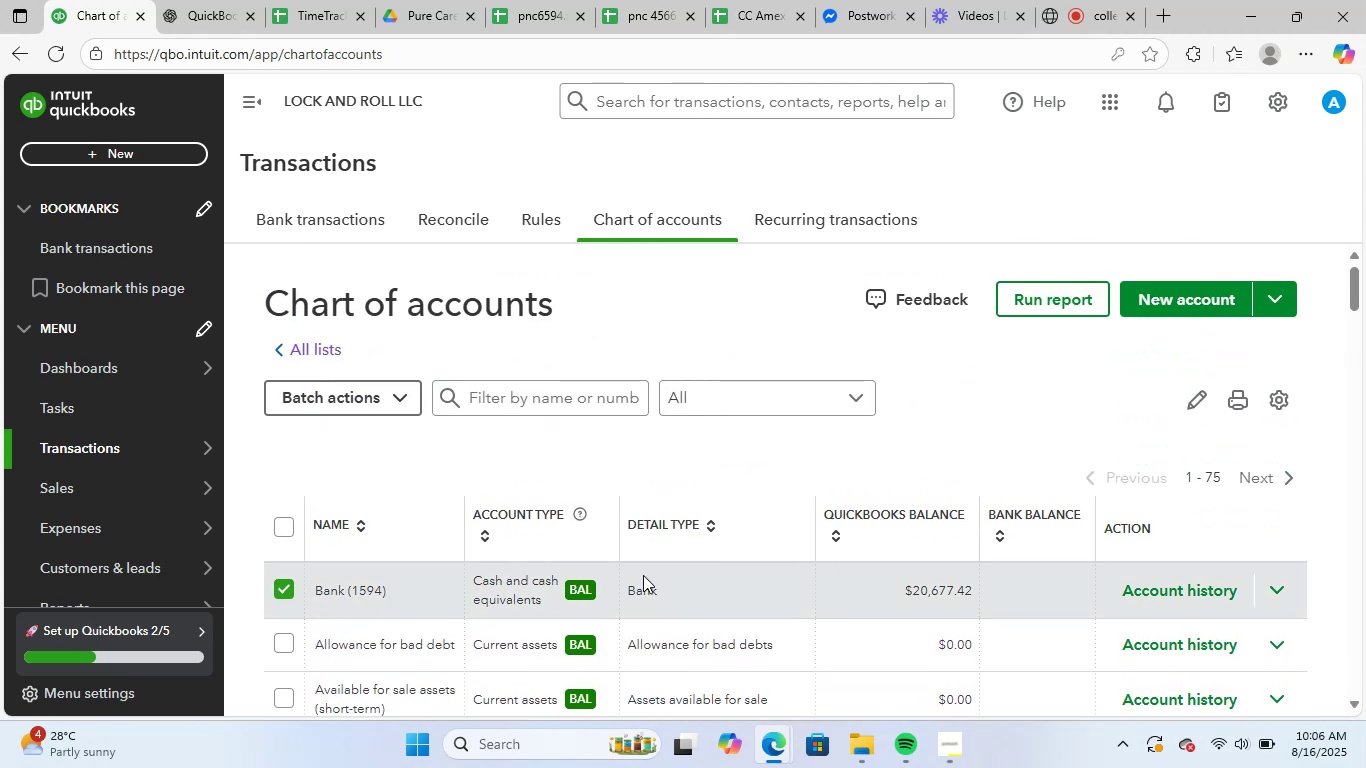 
scroll: coordinate [643, 574], scroll_direction: down, amount: 8.0
 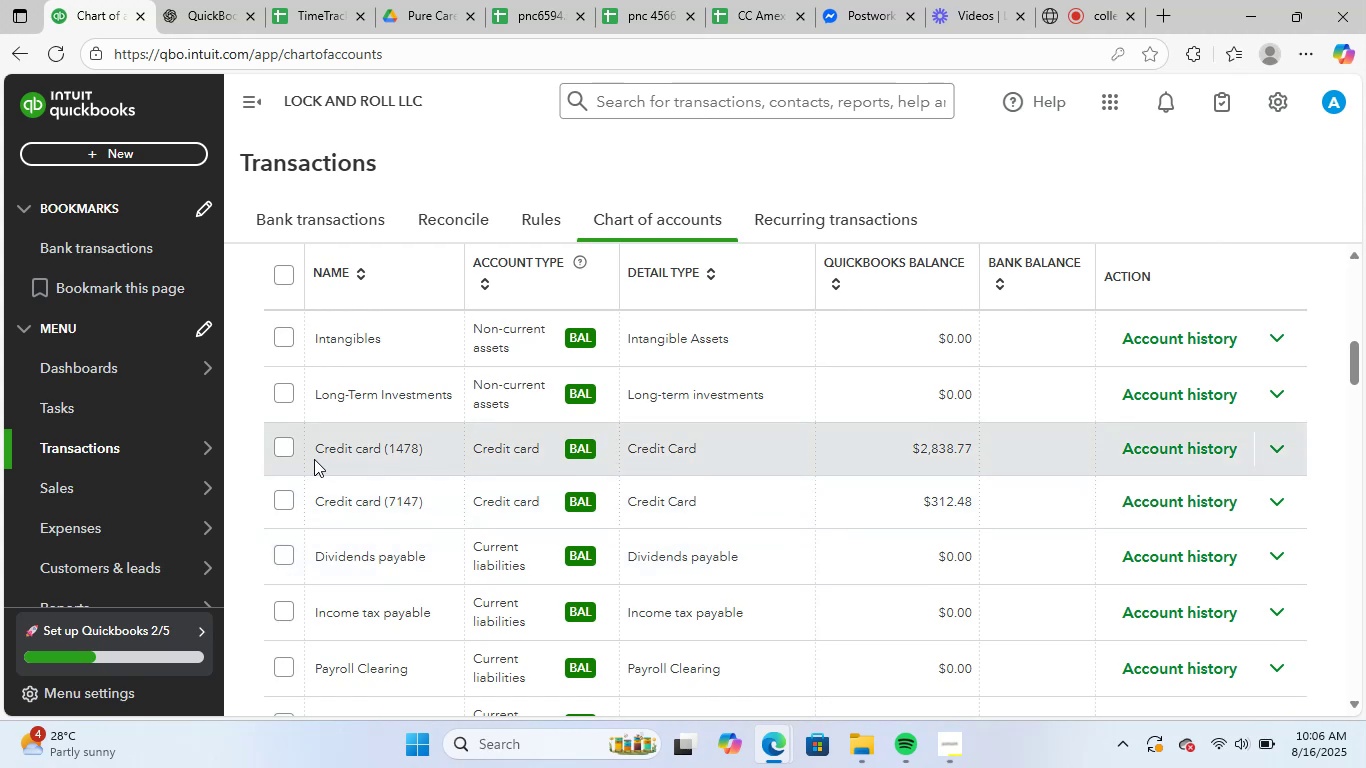 
left_click([296, 449])
 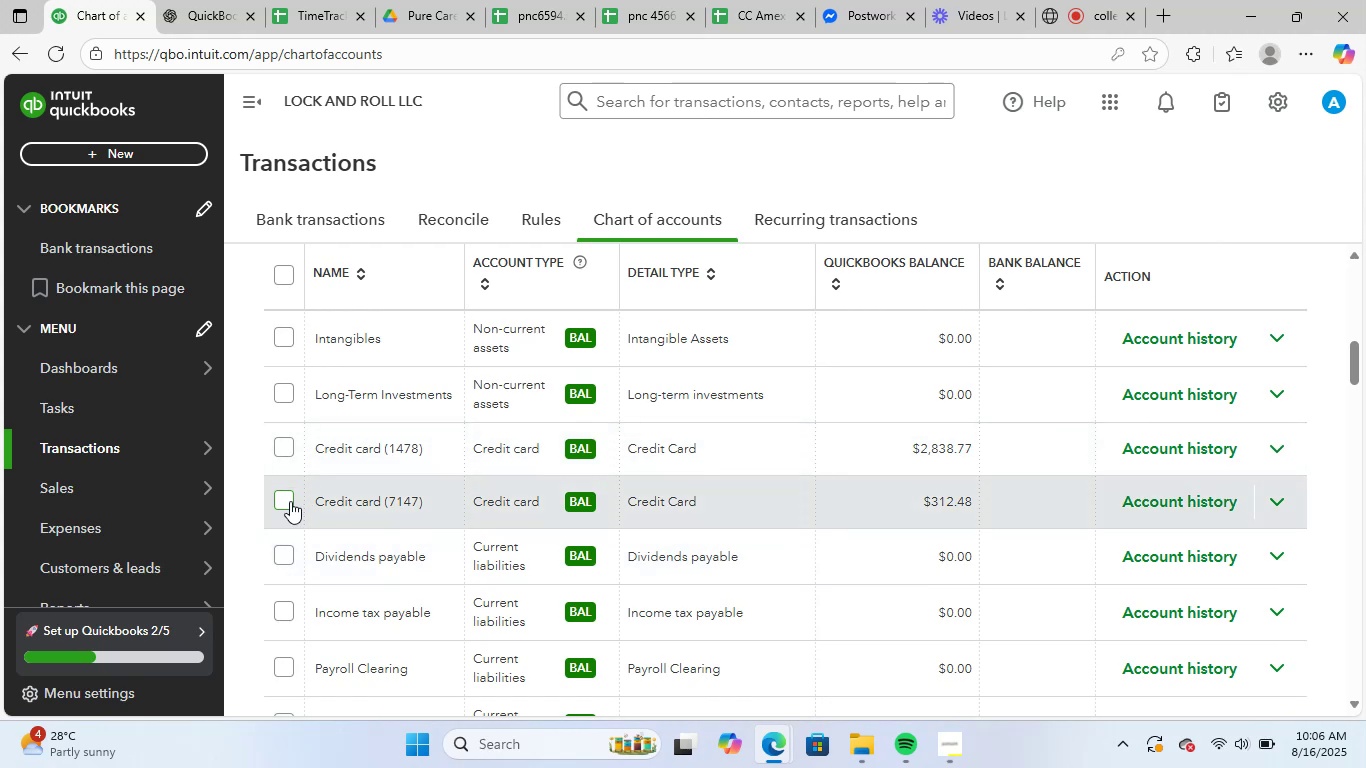 
left_click([288, 500])
 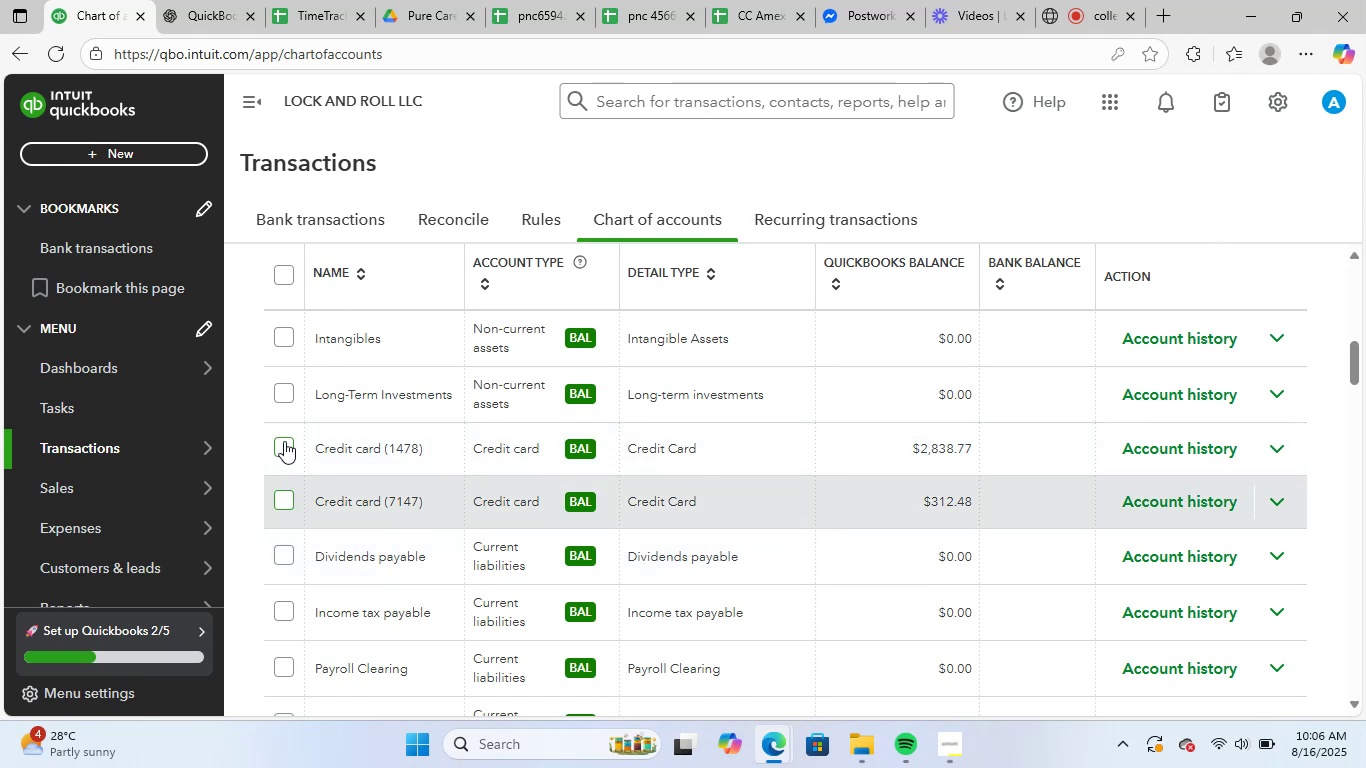 
left_click([284, 441])
 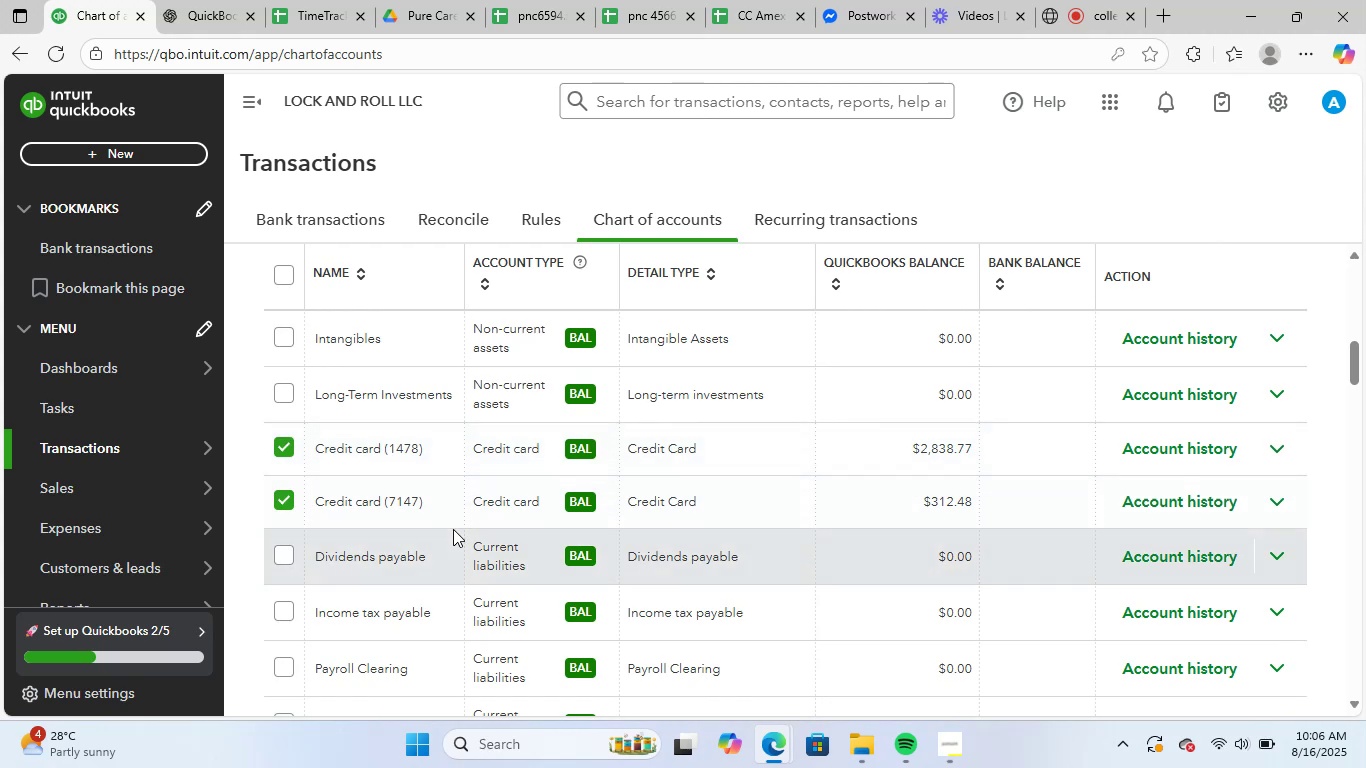 
scroll: coordinate [453, 530], scroll_direction: down, amount: 5.0
 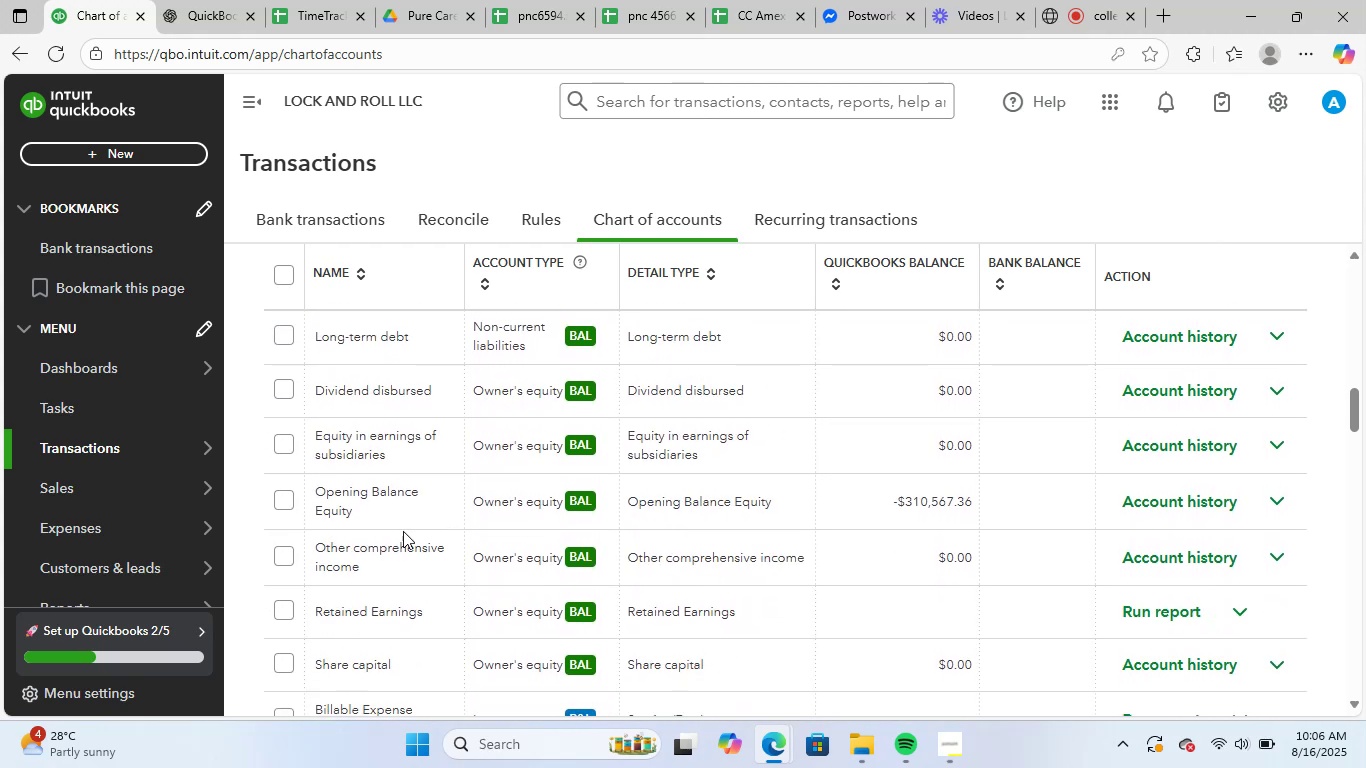 
scroll: coordinate [475, 585], scroll_direction: up, amount: 13.0
 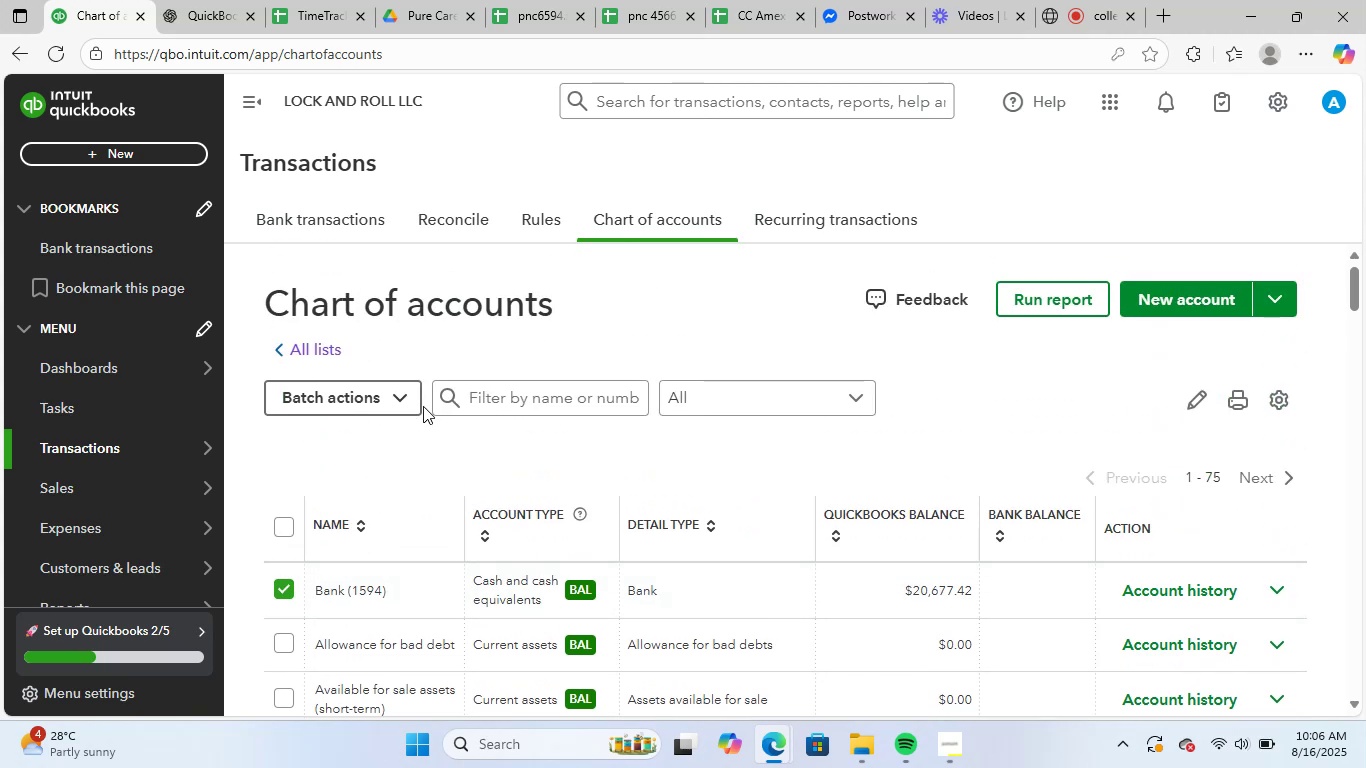 
left_click([403, 405])
 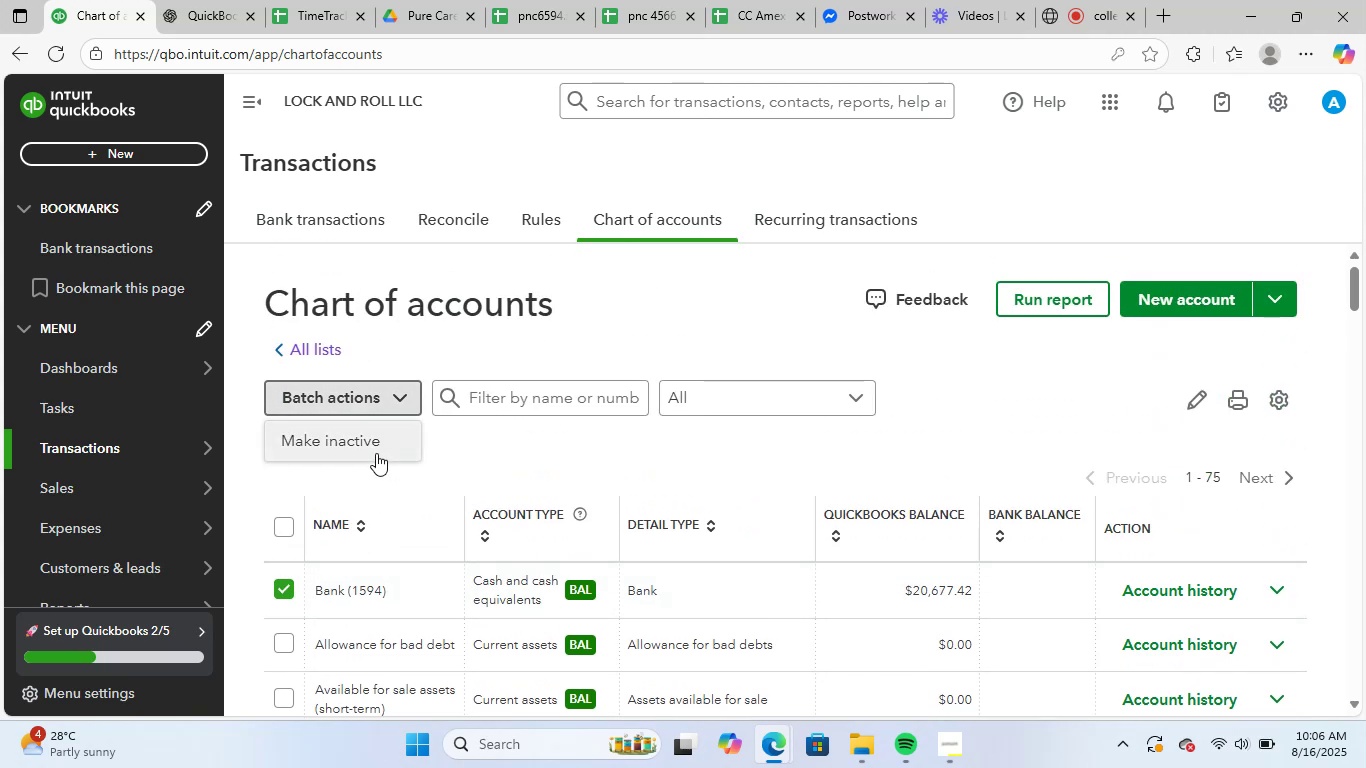 
left_click([369, 447])
 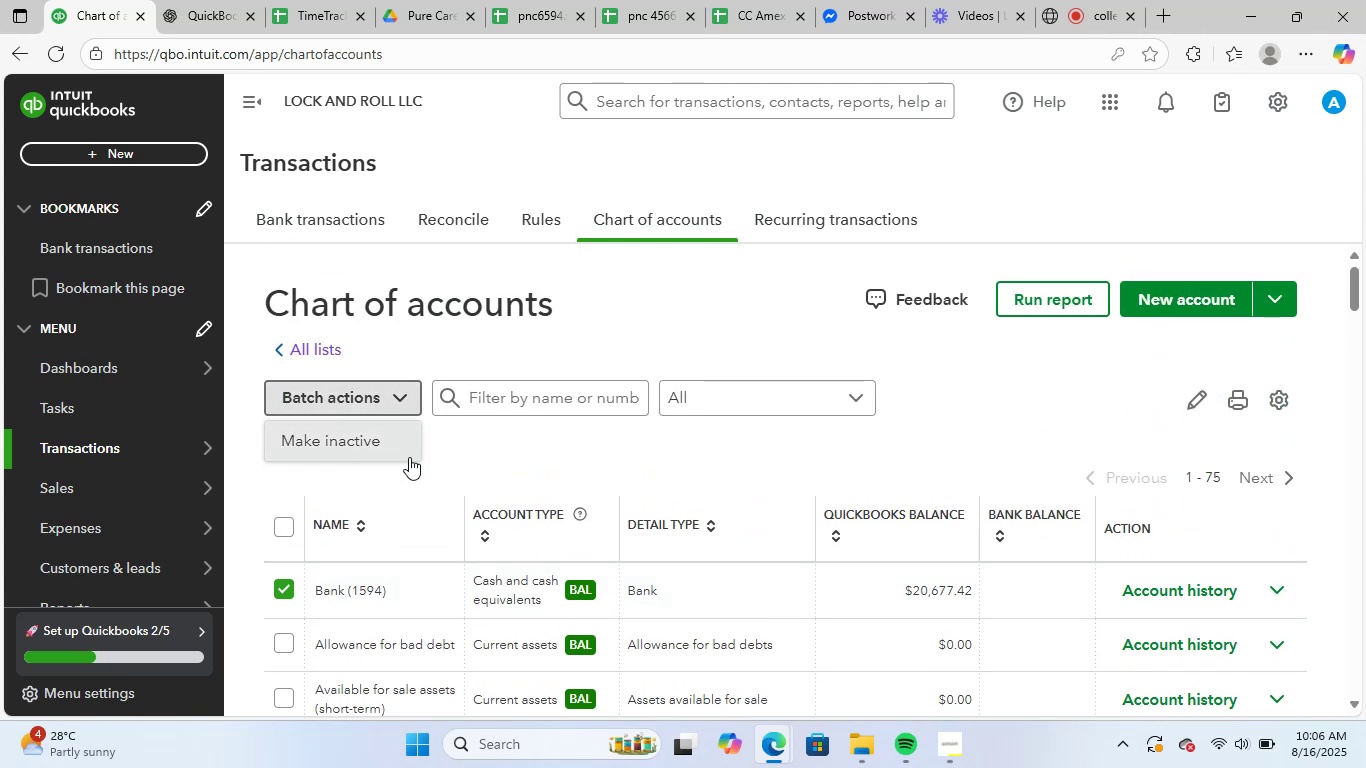 
mouse_move([665, 465])
 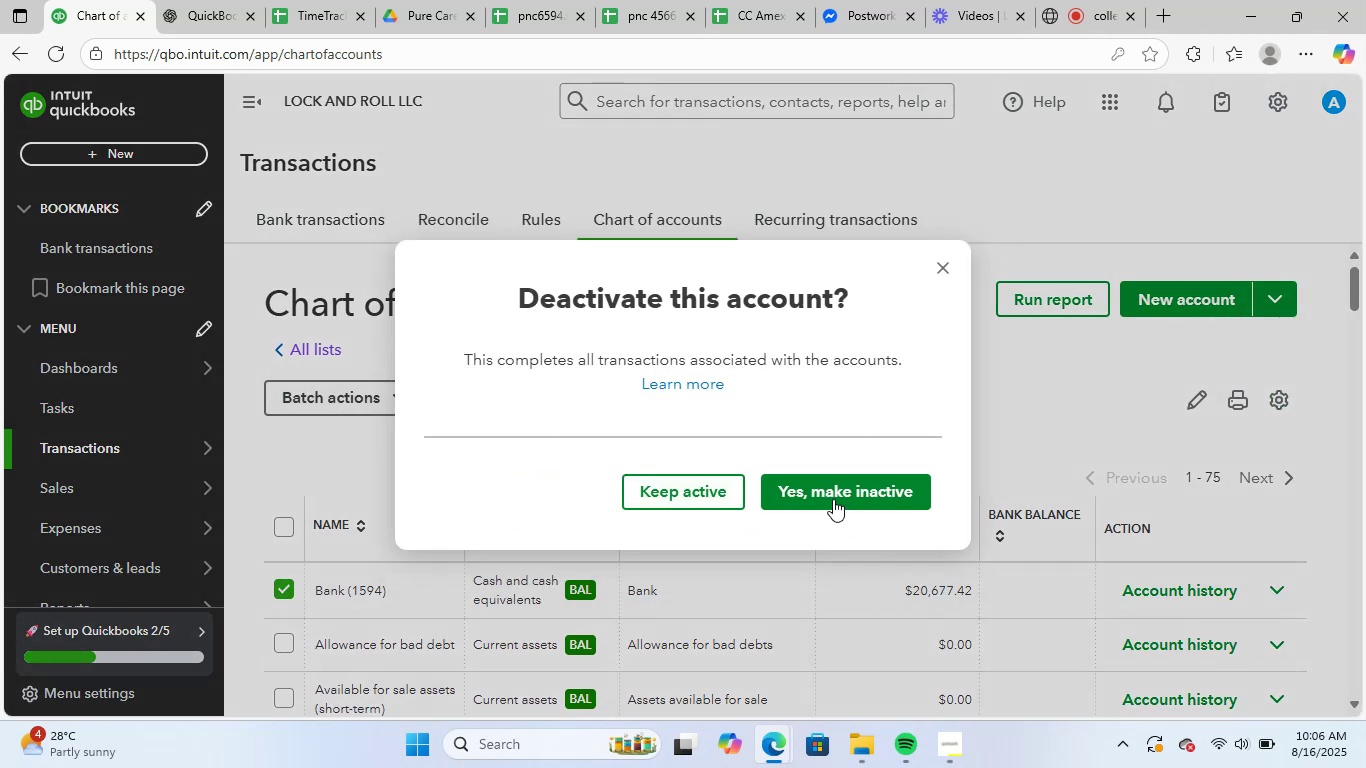 
left_click([840, 490])
 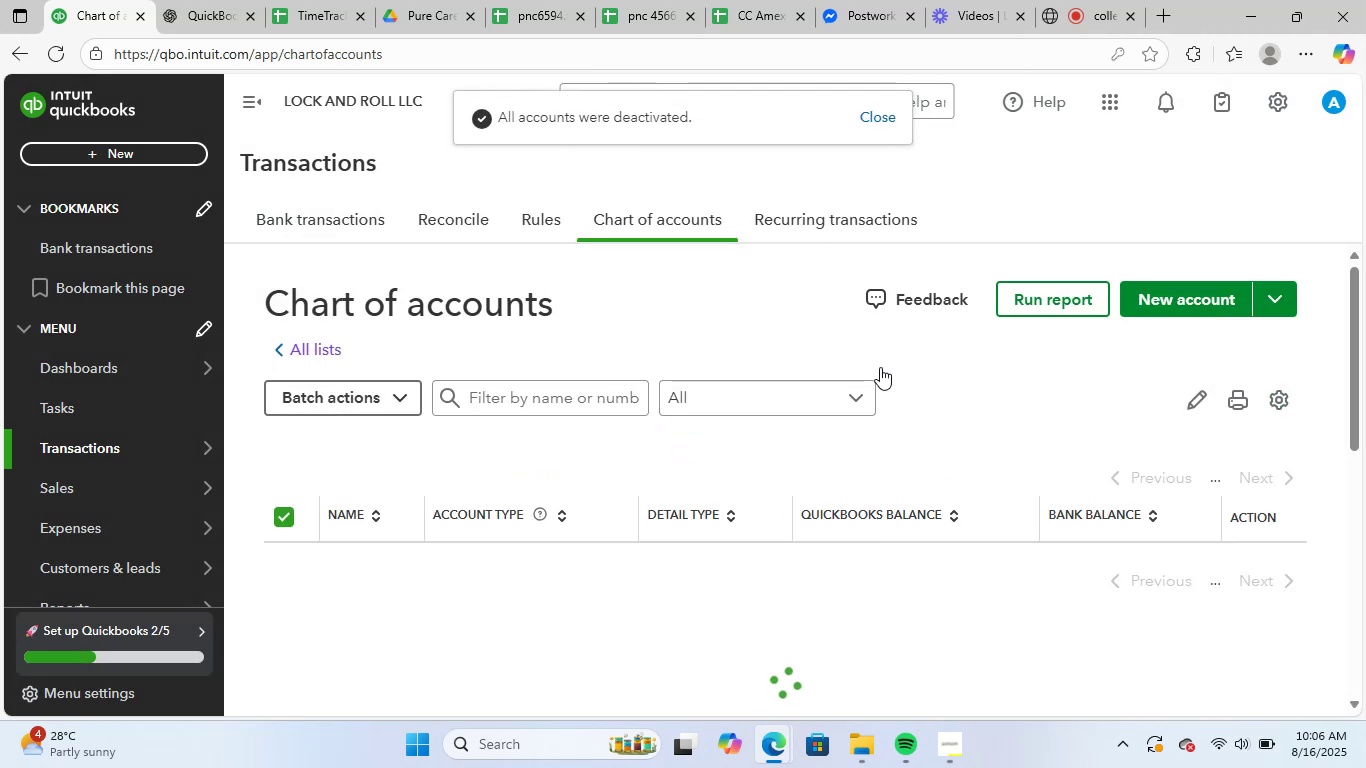 
scroll: coordinate [1036, 603], scroll_direction: down, amount: 14.0
 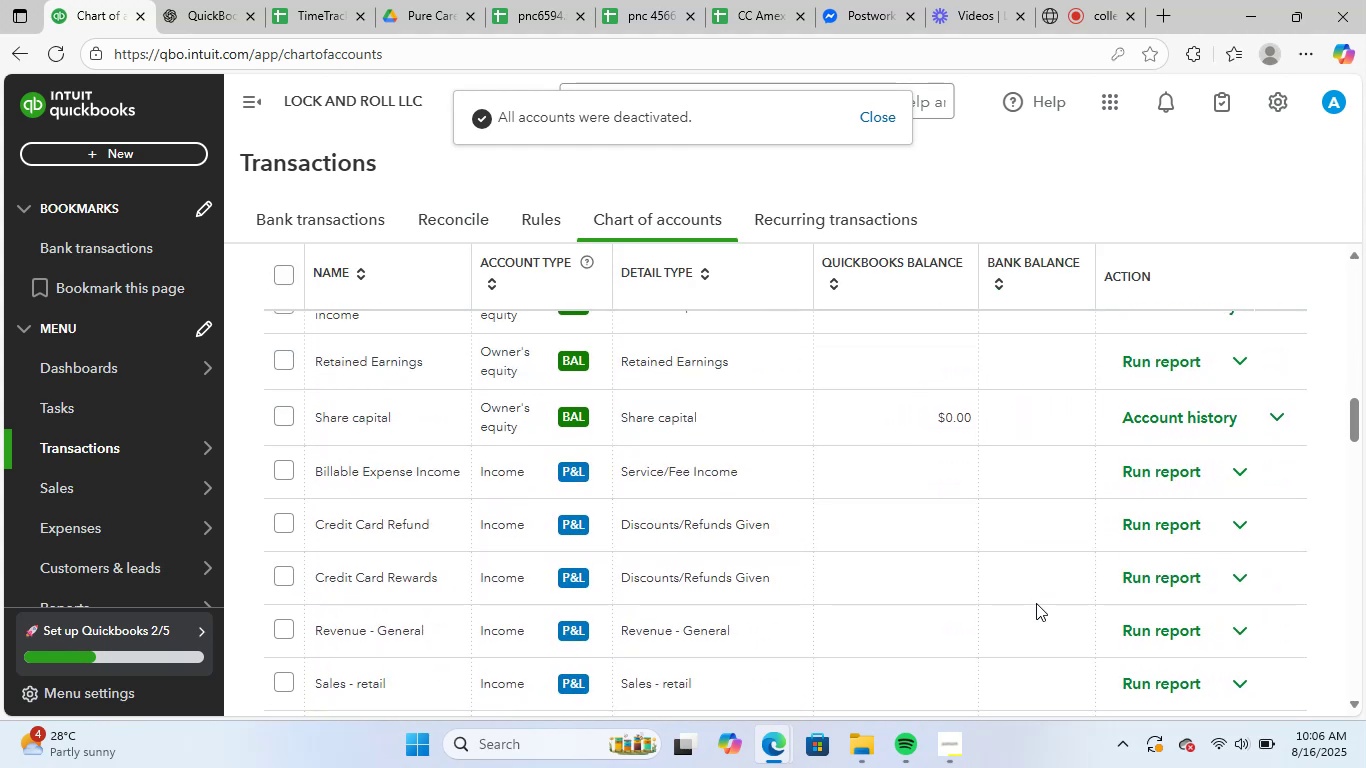 
scroll: coordinate [1034, 605], scroll_direction: up, amount: 2.0
 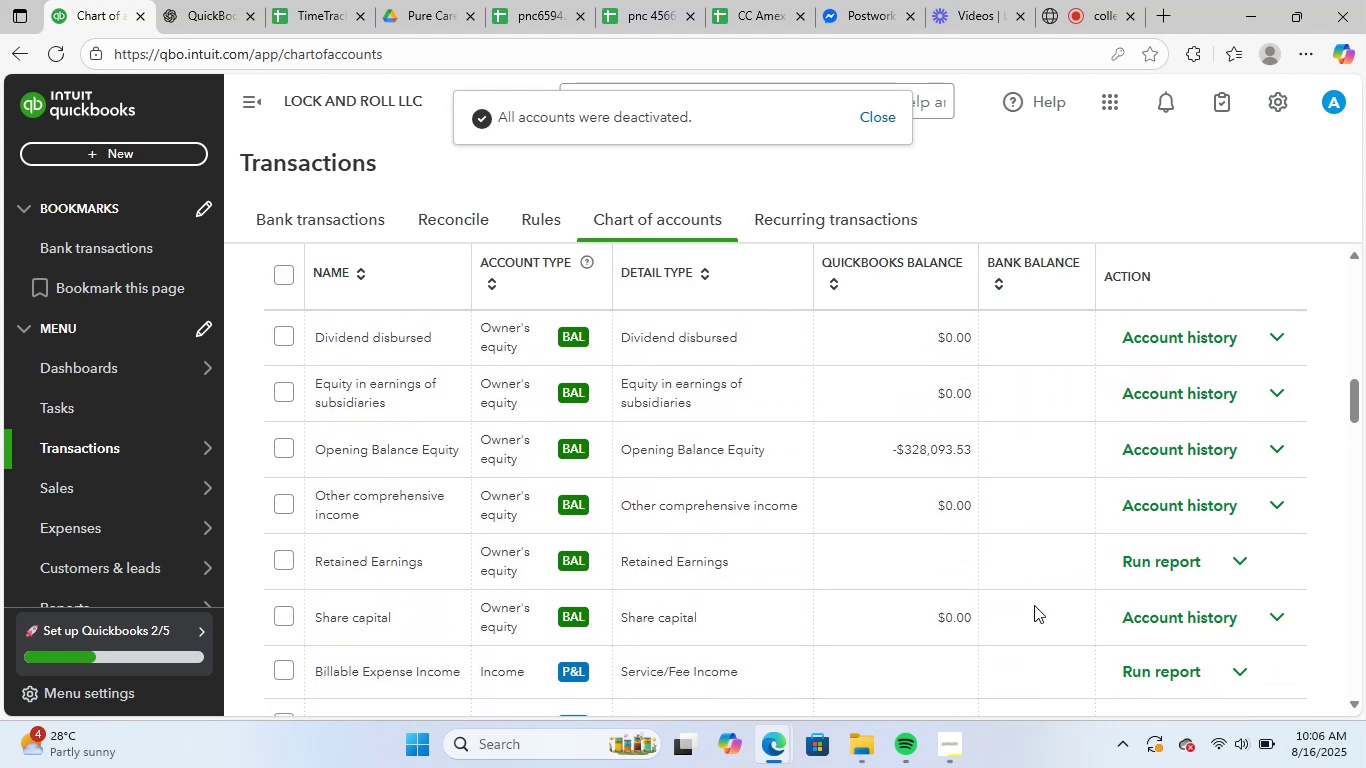 
scroll: coordinate [1078, 642], scroll_direction: down, amount: 28.0
 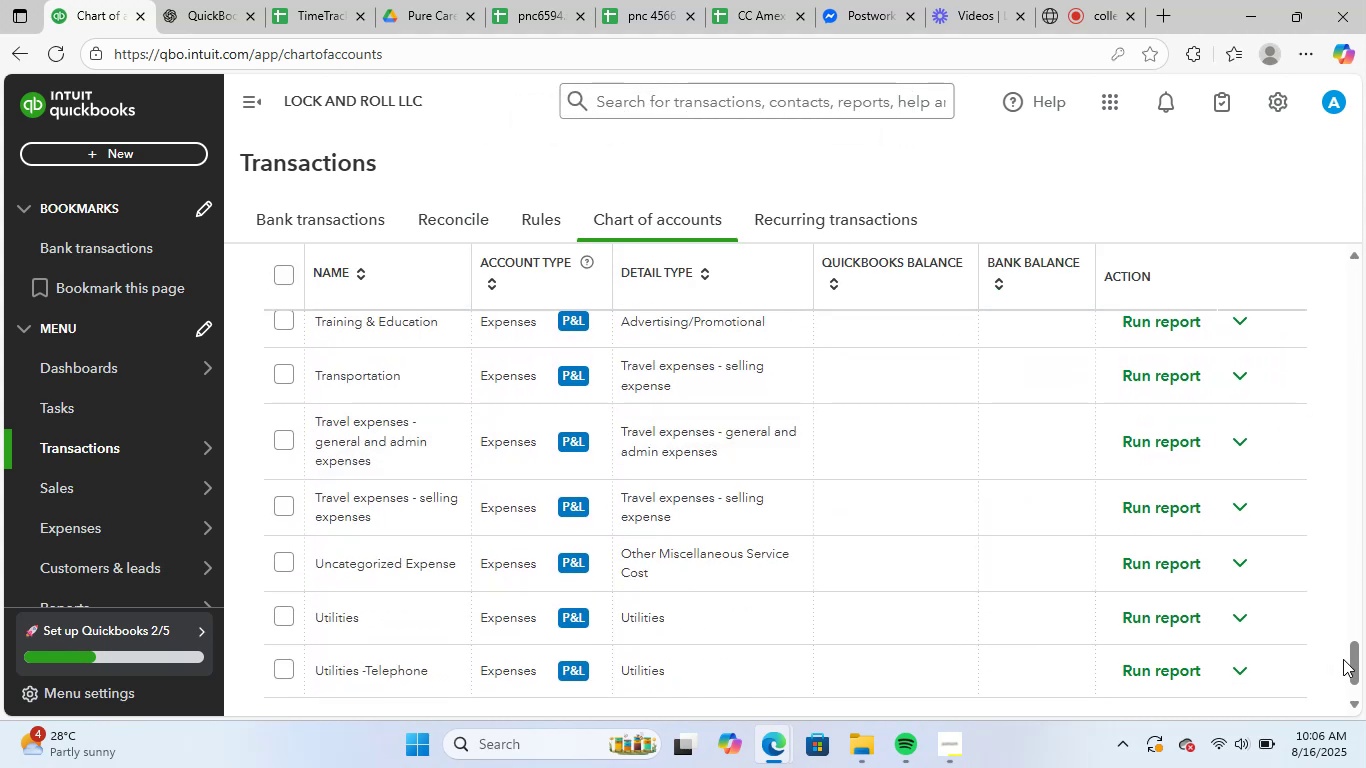 
left_click_drag(start_coordinate=[1359, 668], to_coordinate=[1365, 217])
 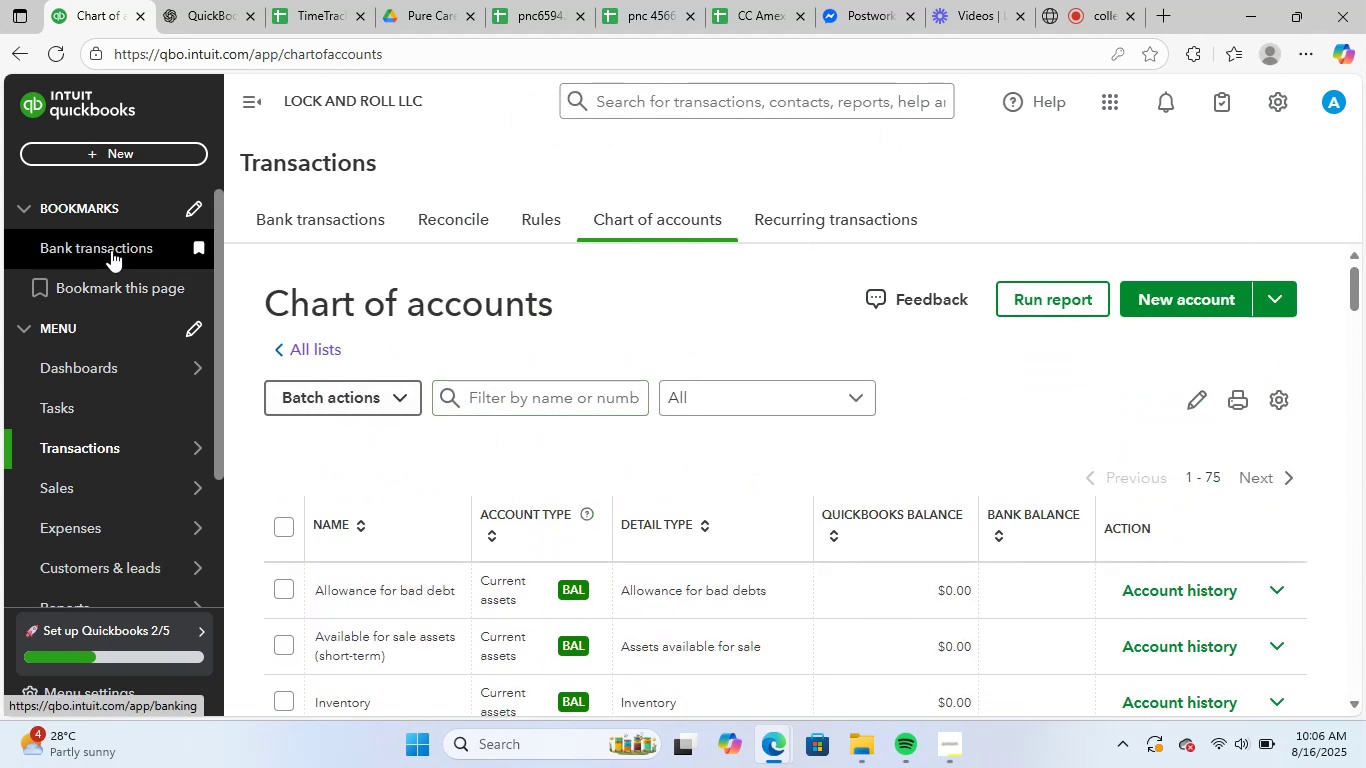 
left_click([115, 361])
 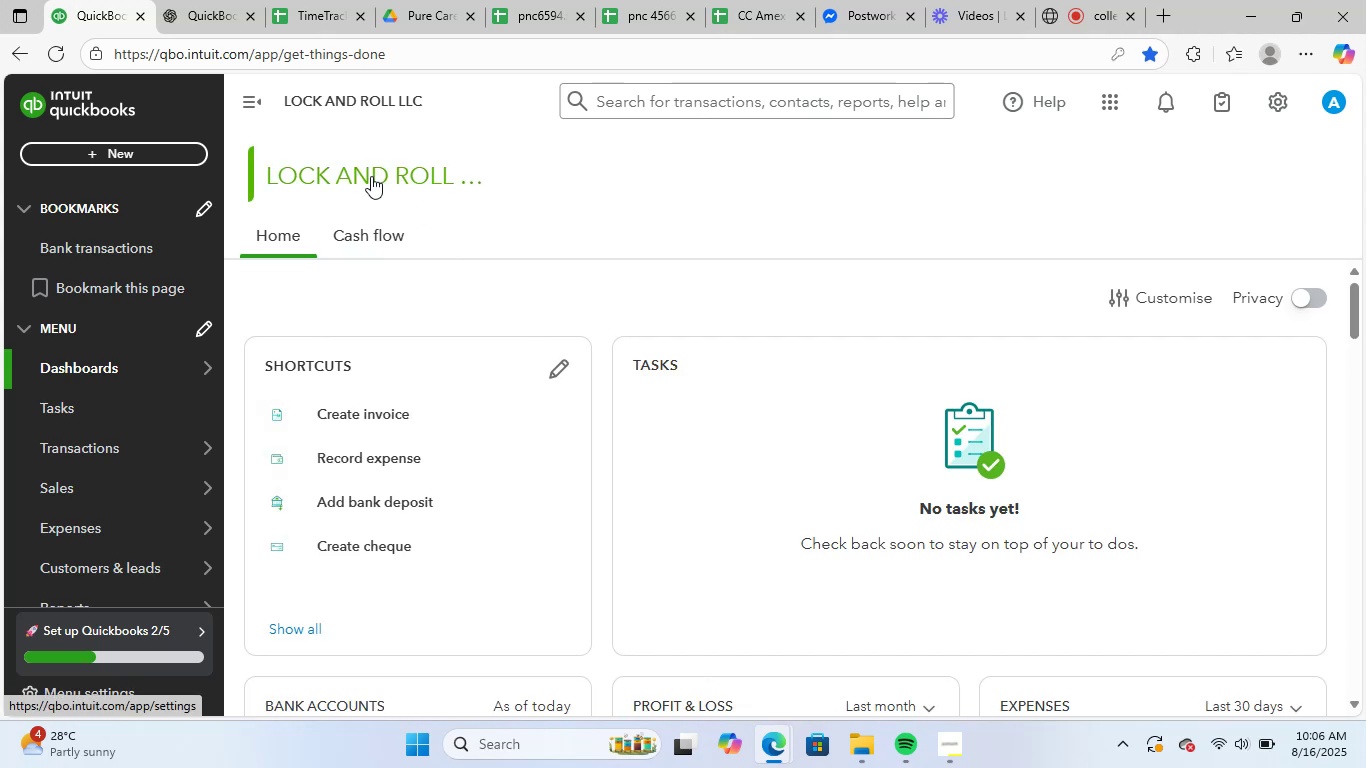 
wait(5.62)
 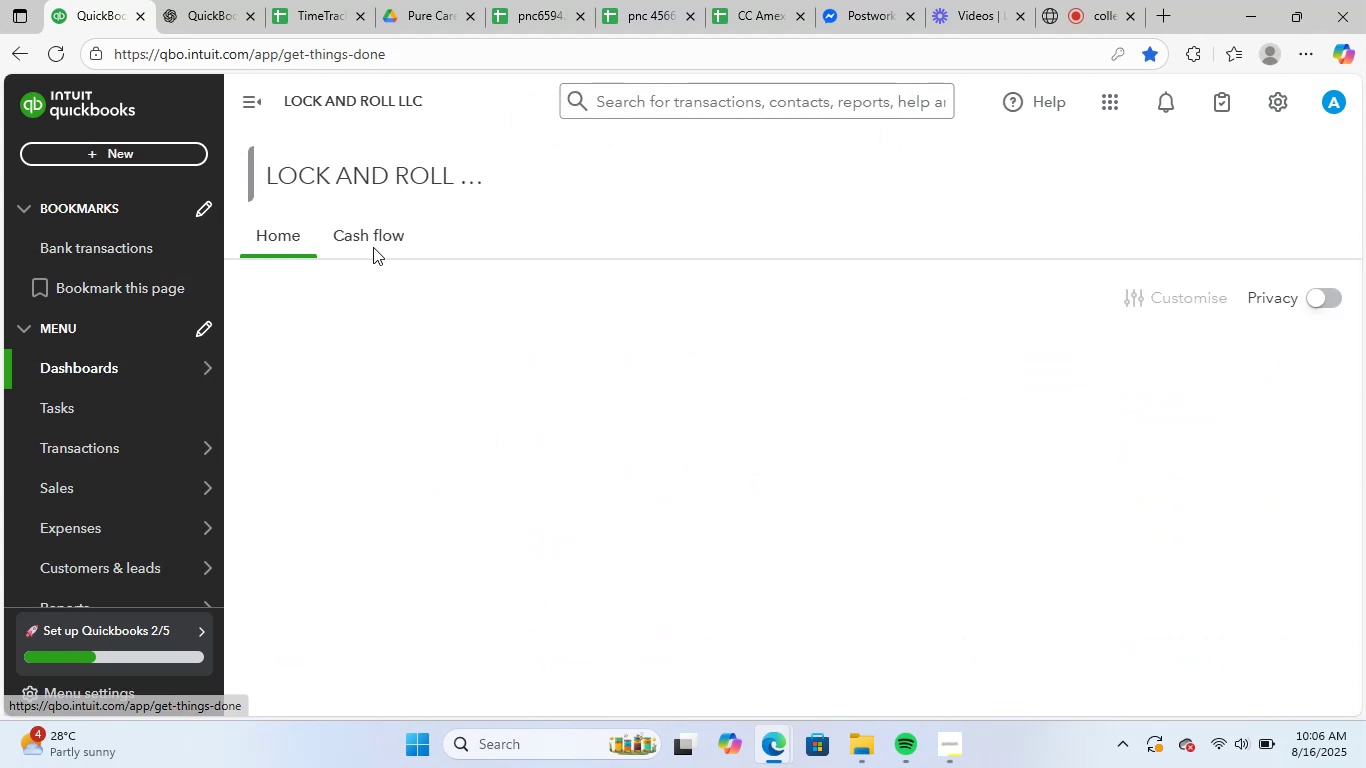 
scroll: coordinate [785, 552], scroll_direction: down, amount: 14.0
 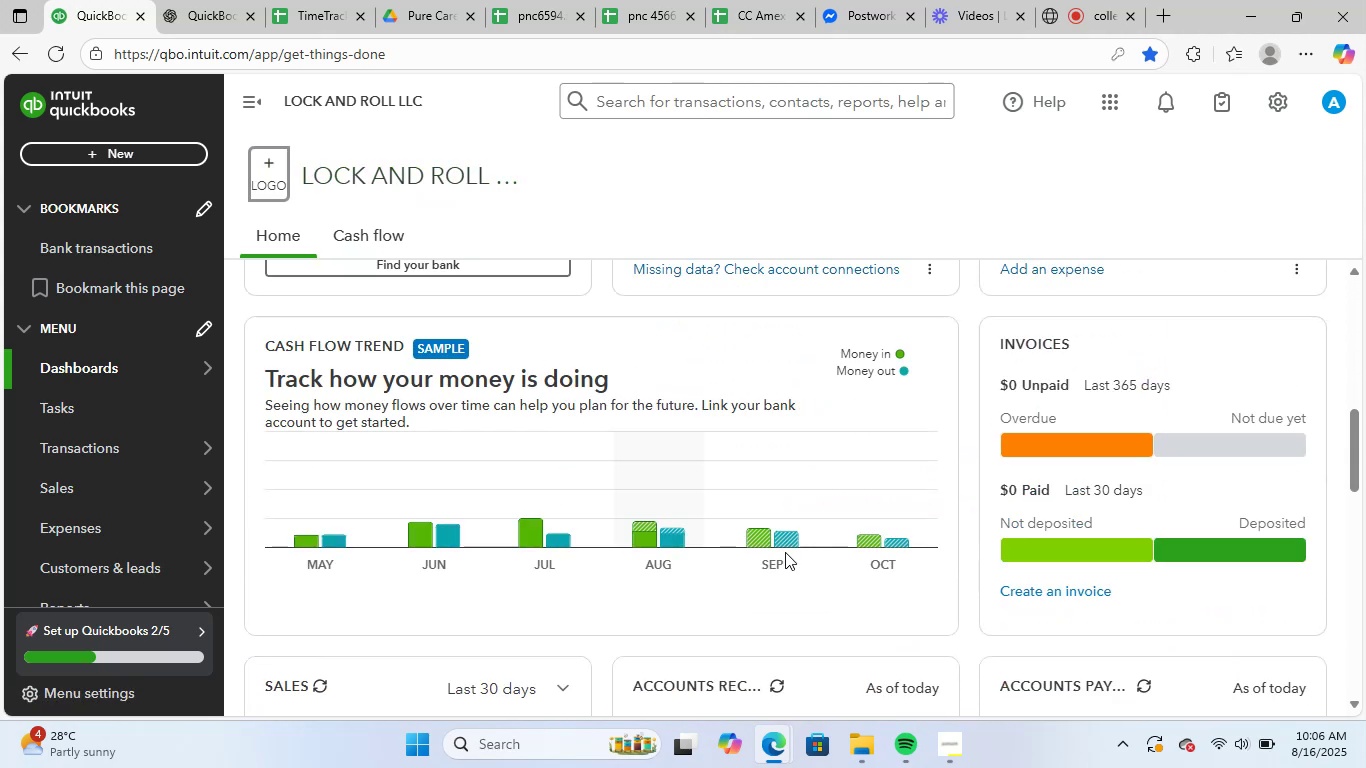 
scroll: coordinate [762, 476], scroll_direction: up, amount: 9.0
 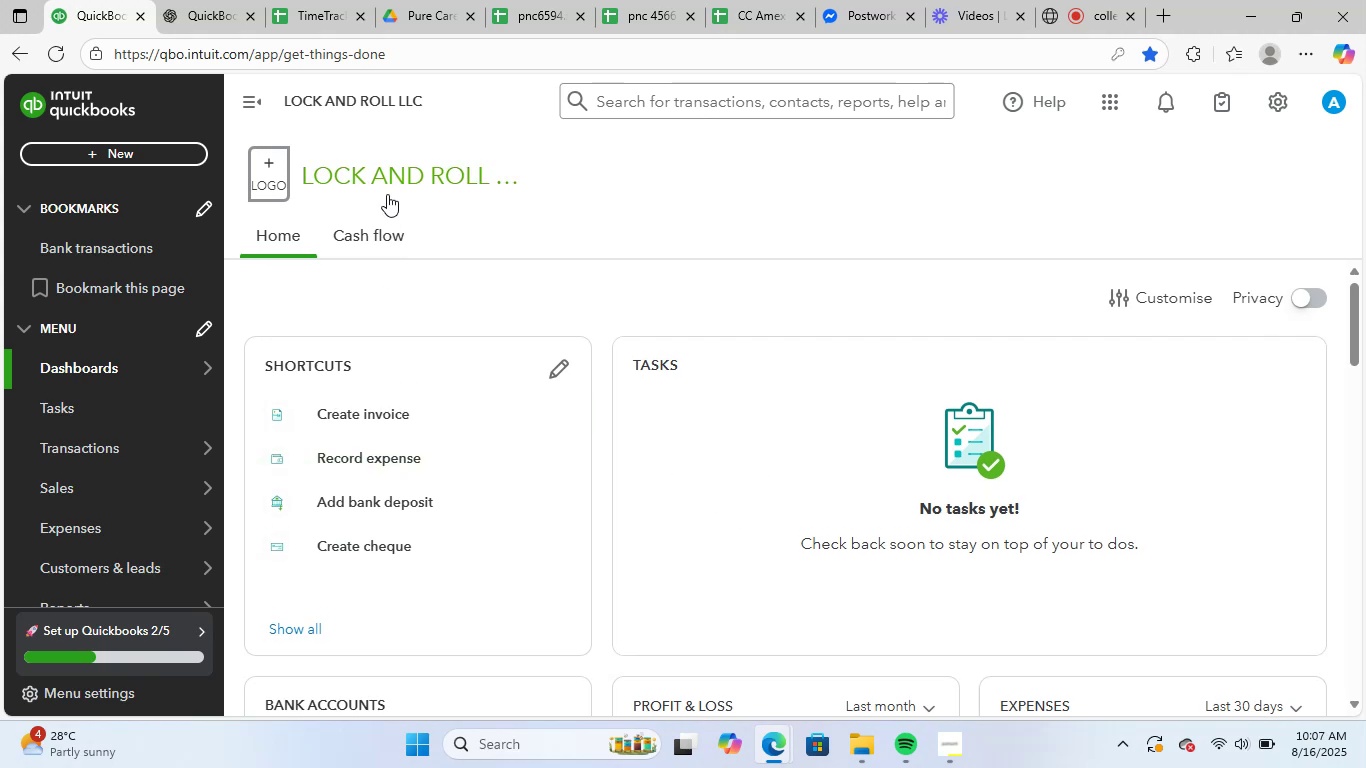 
left_click([378, 172])
 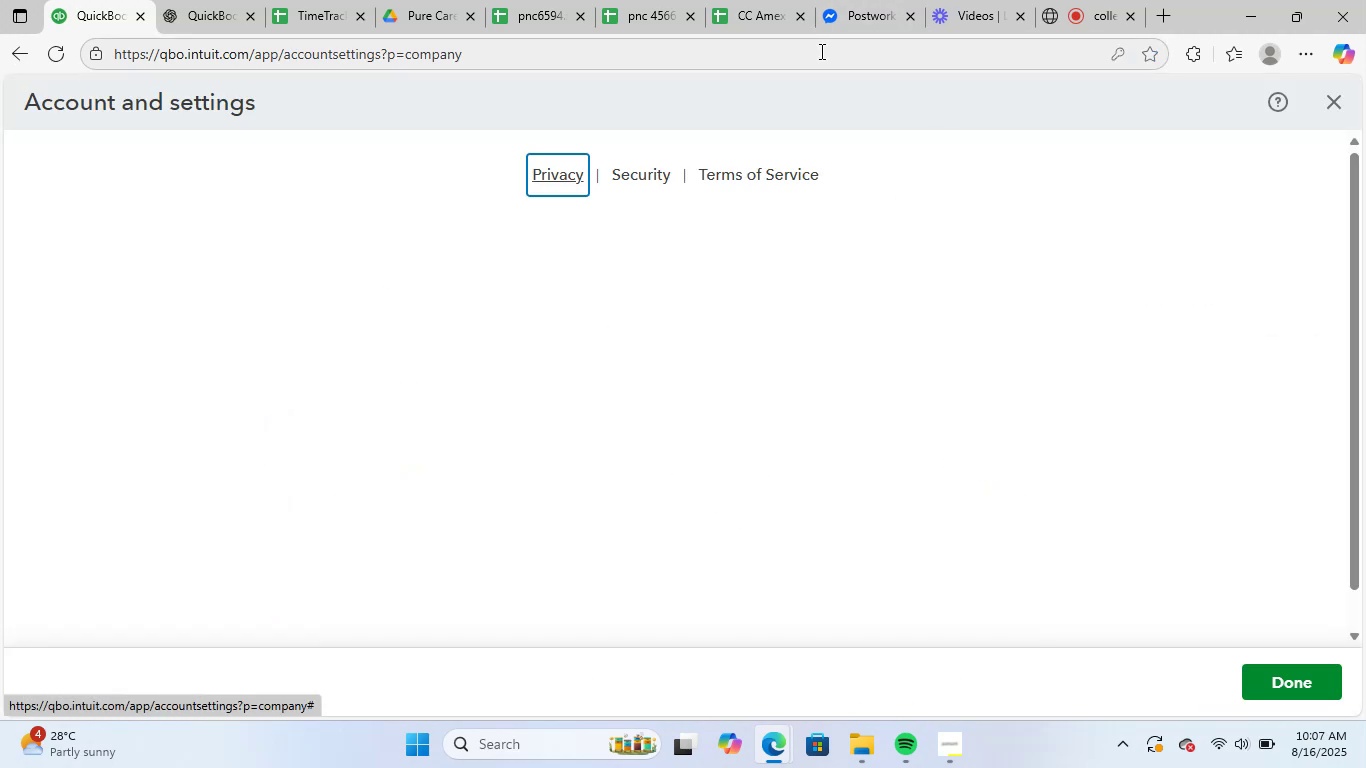 
left_click([425, 11])
 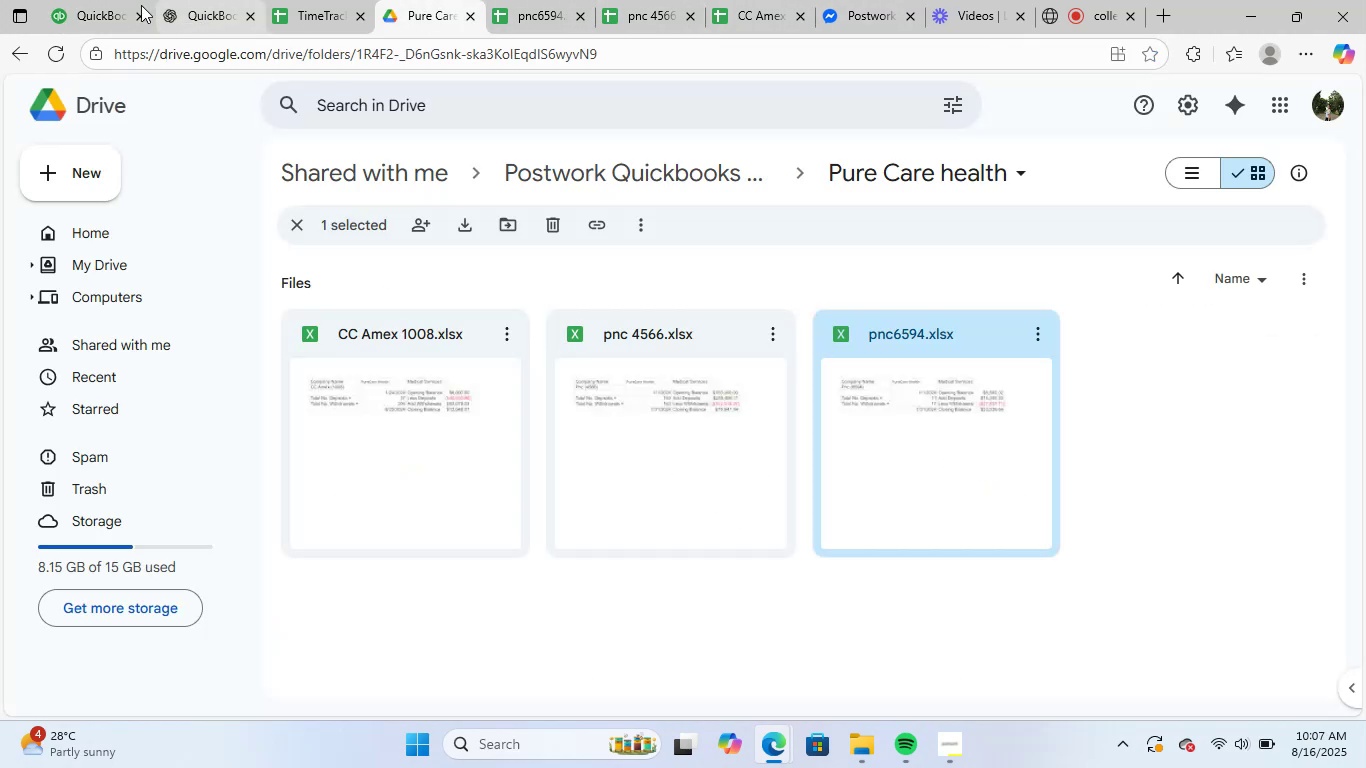 
left_click([106, 0])
 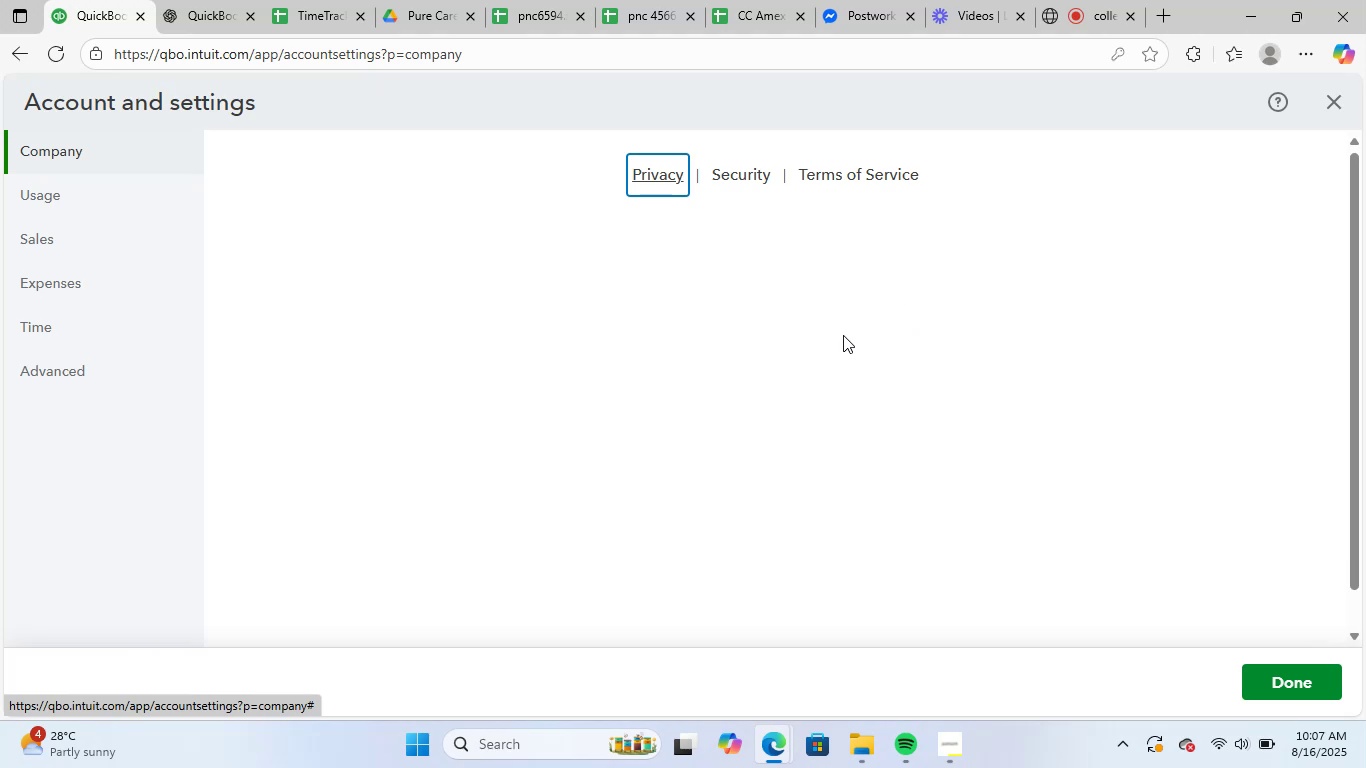 
wait(11.46)
 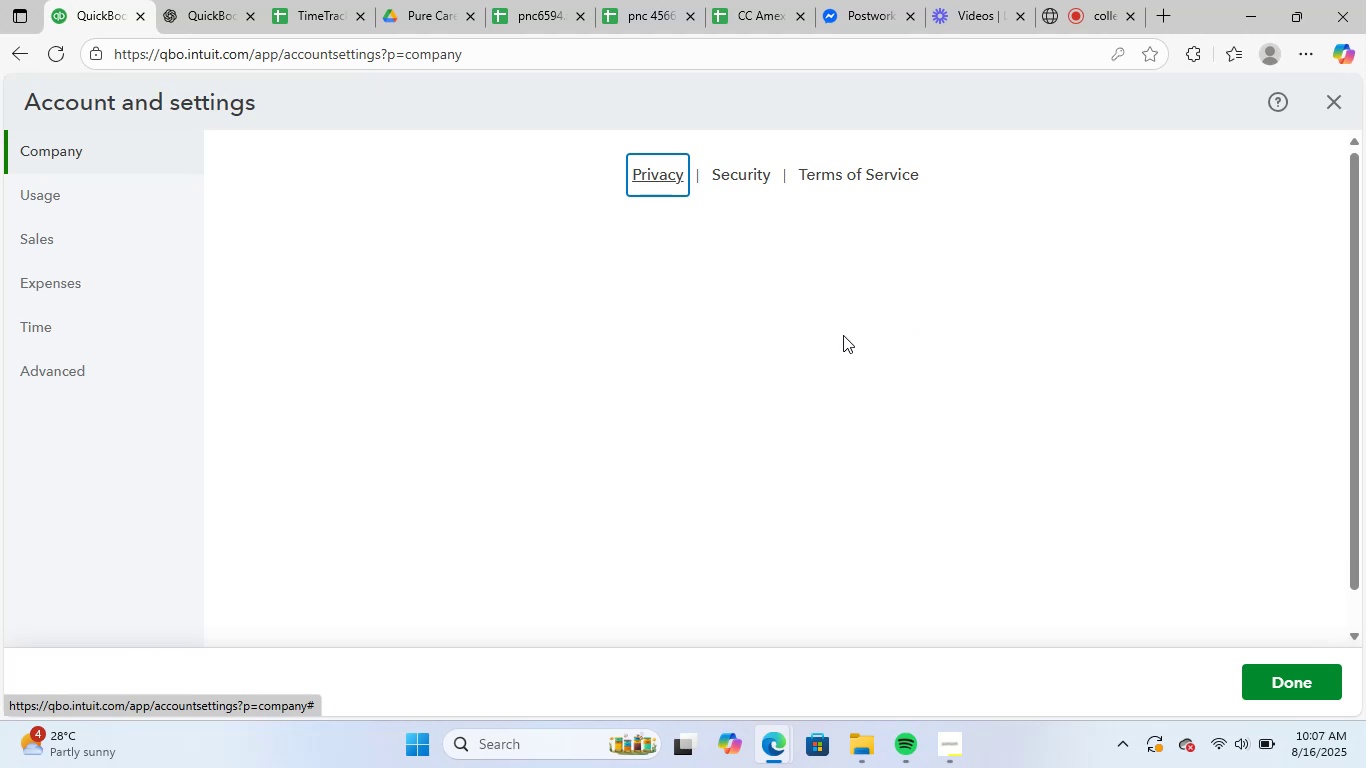 
left_click([1104, 413])
 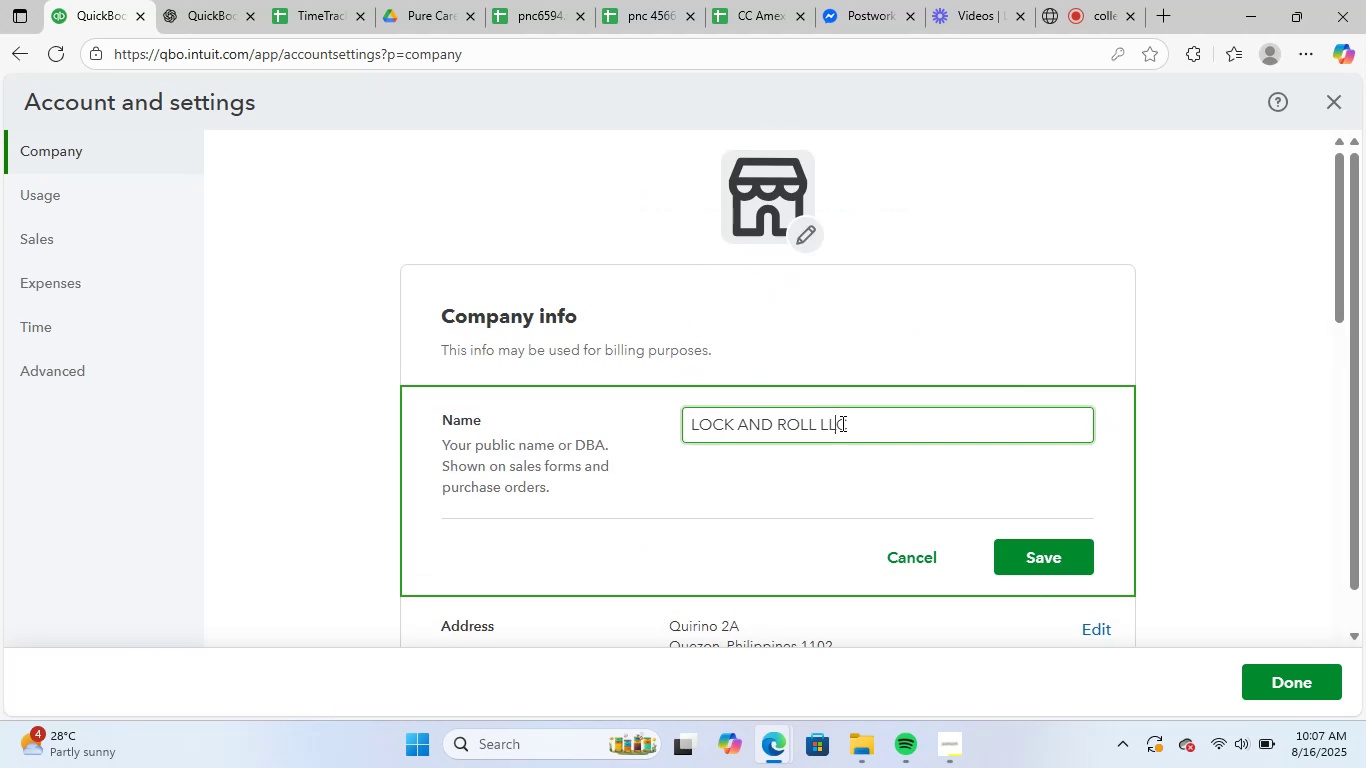 
left_click_drag(start_coordinate=[862, 427], to_coordinate=[616, 420])
 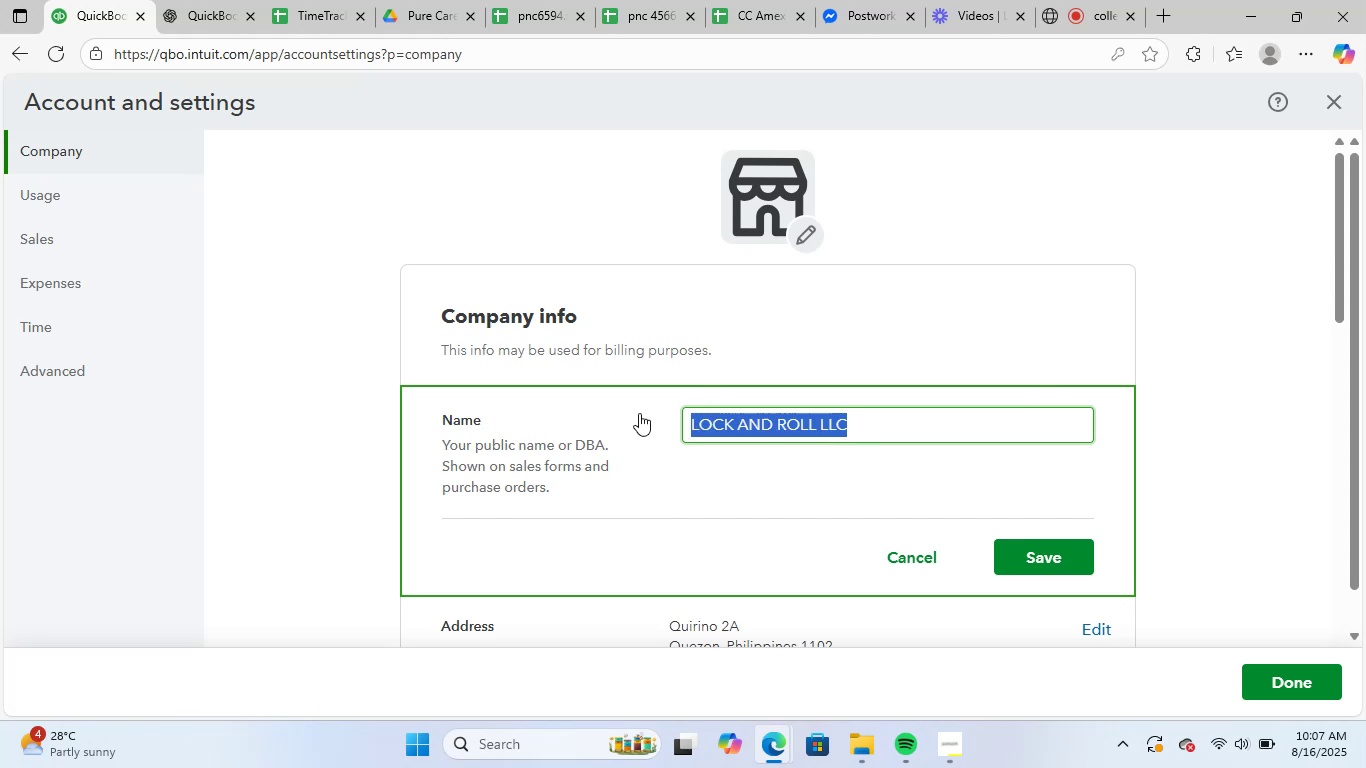 
type(PURE CARE HEALTH)
 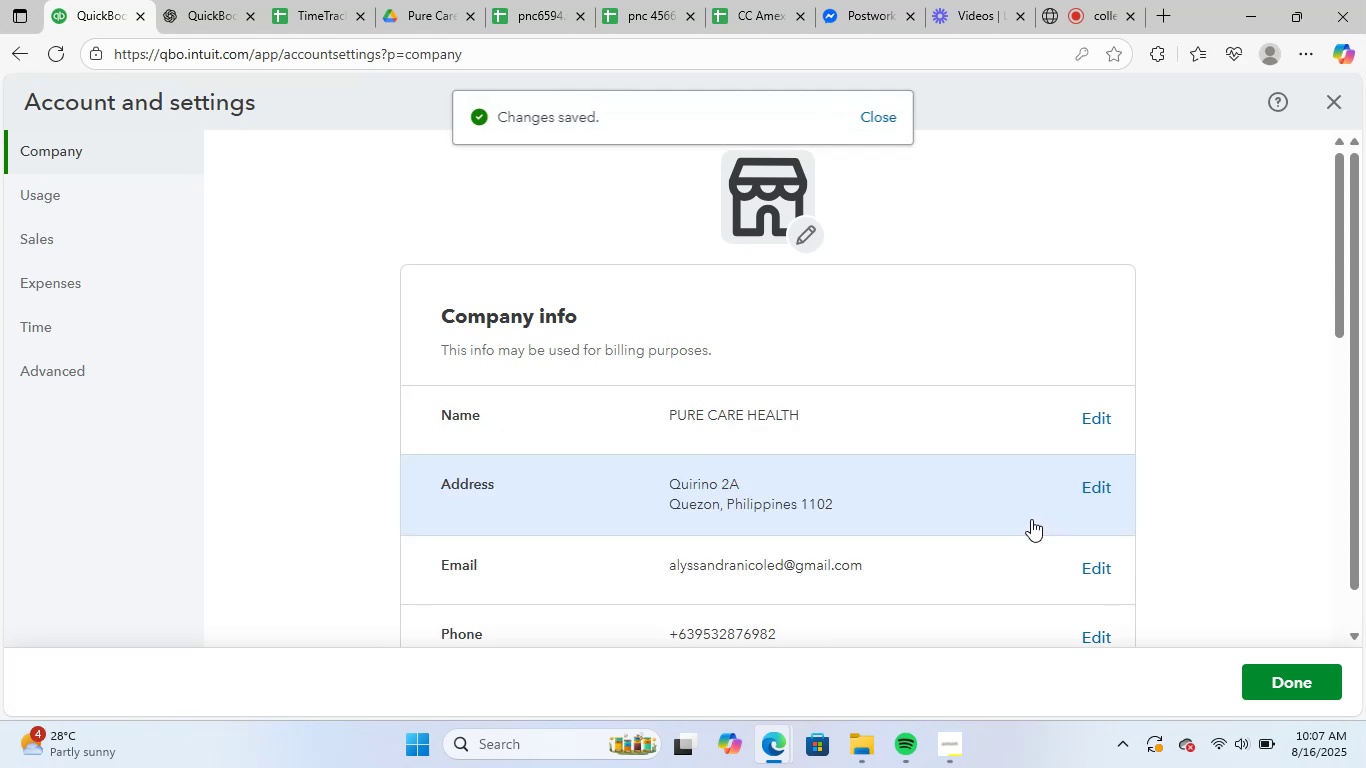 
scroll: coordinate [1016, 490], scroll_direction: down, amount: 8.0
 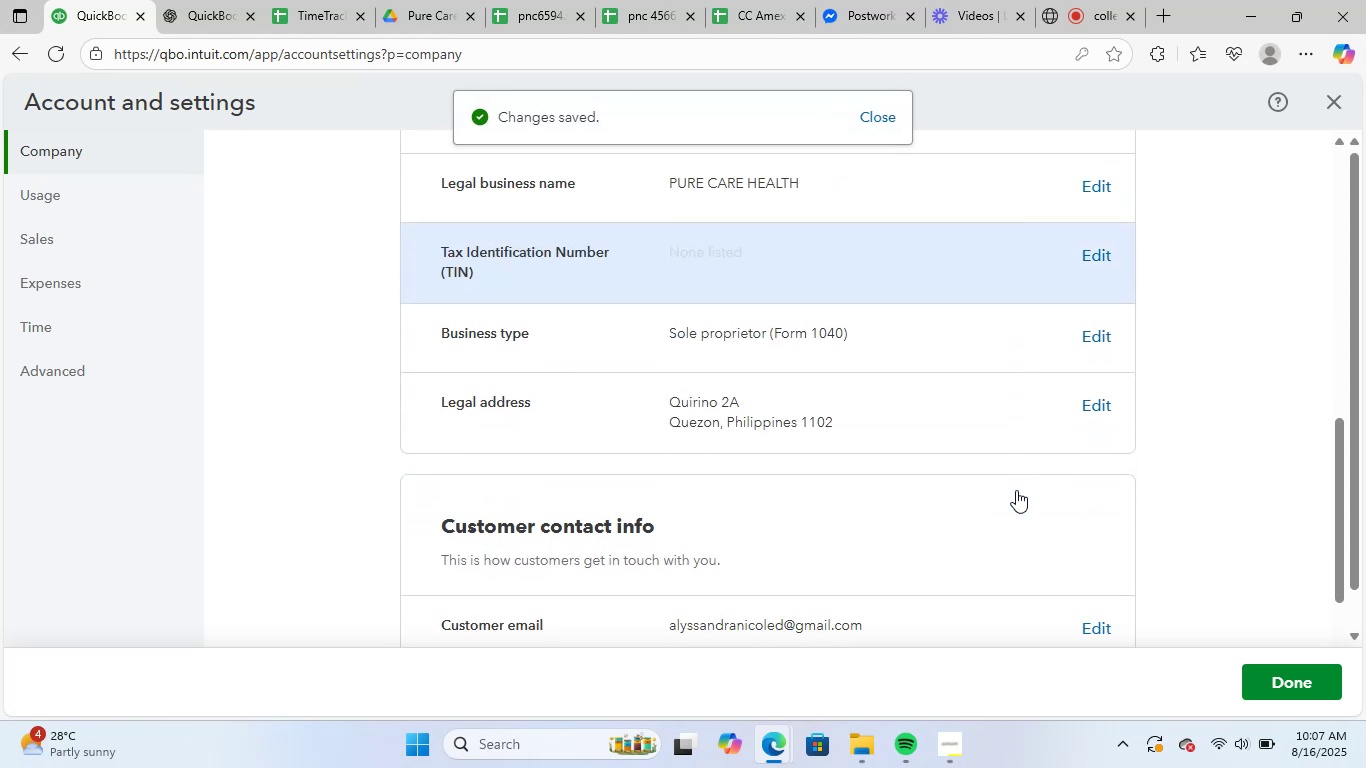 
scroll: coordinate [1119, 556], scroll_direction: up, amount: 6.0
 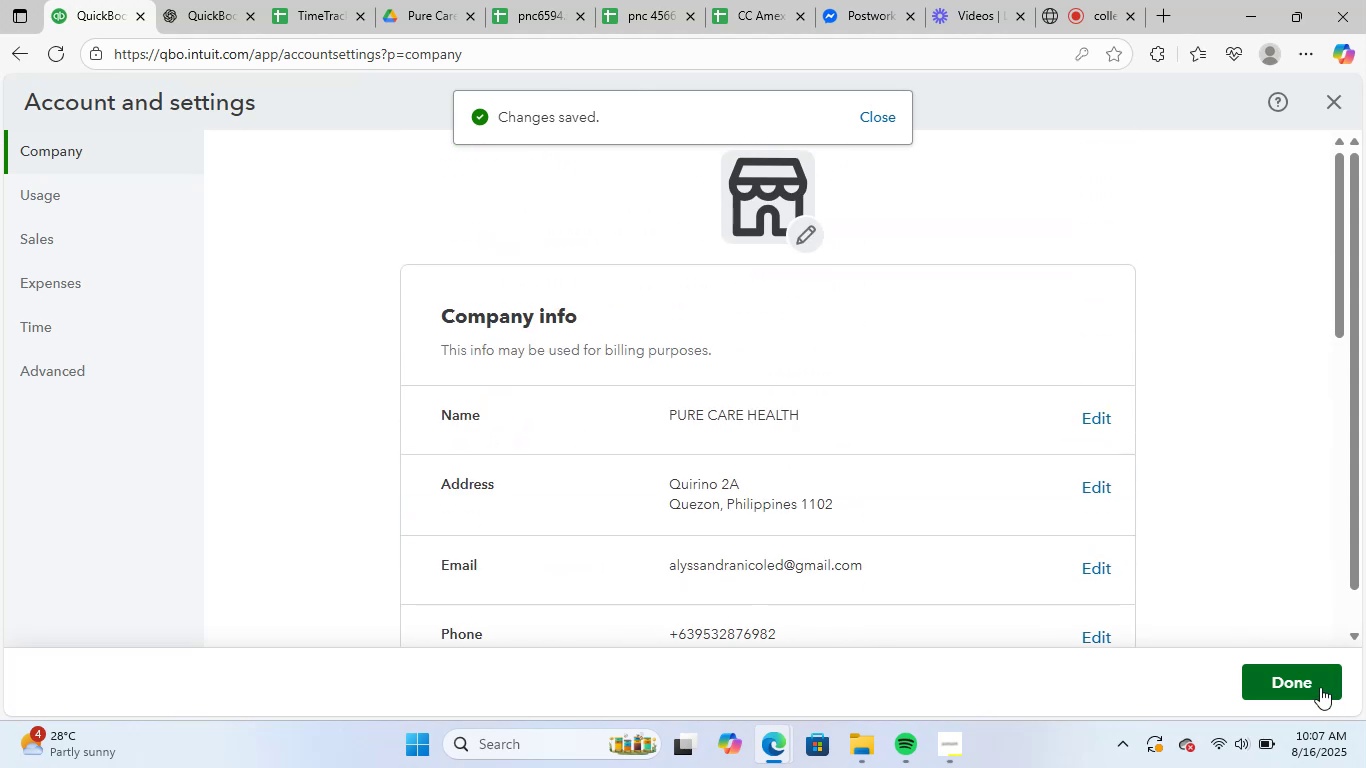 
left_click([1309, 680])
 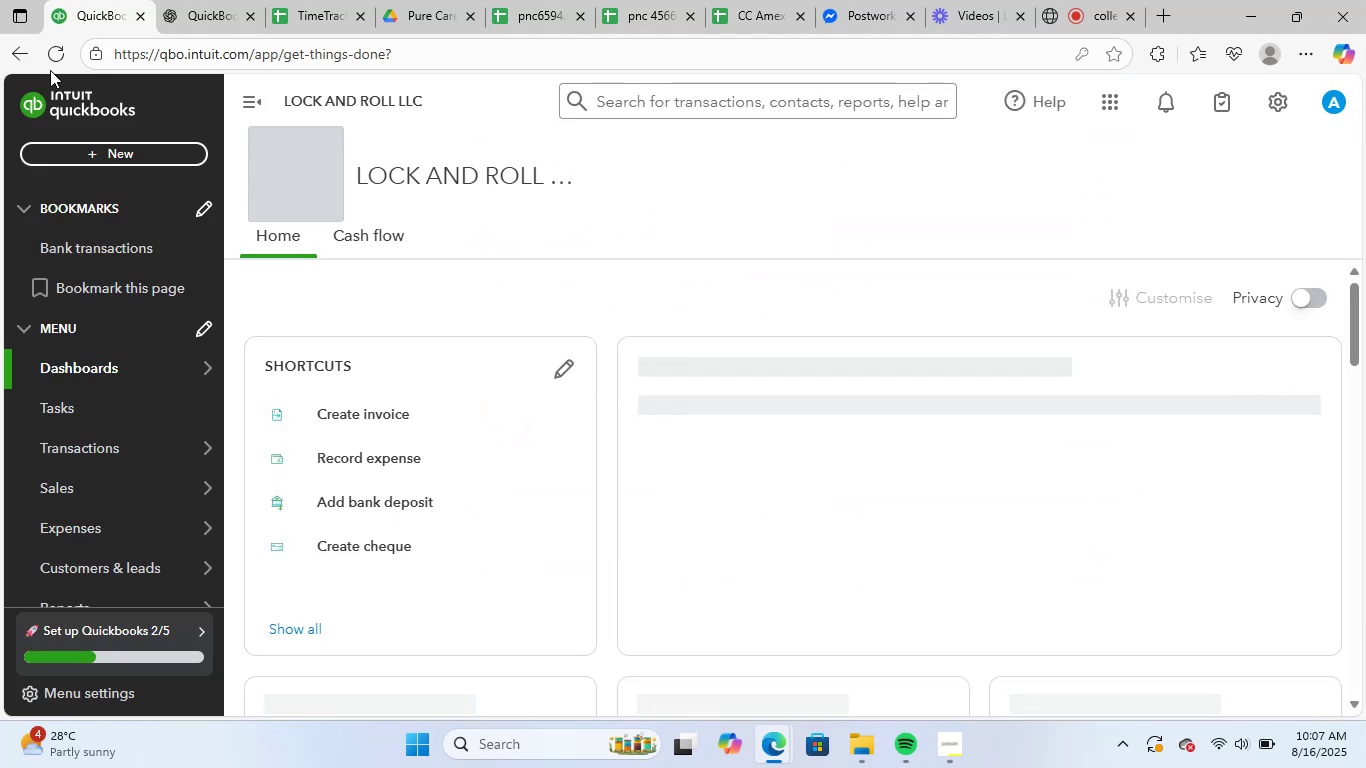 
left_click([54, 58])
 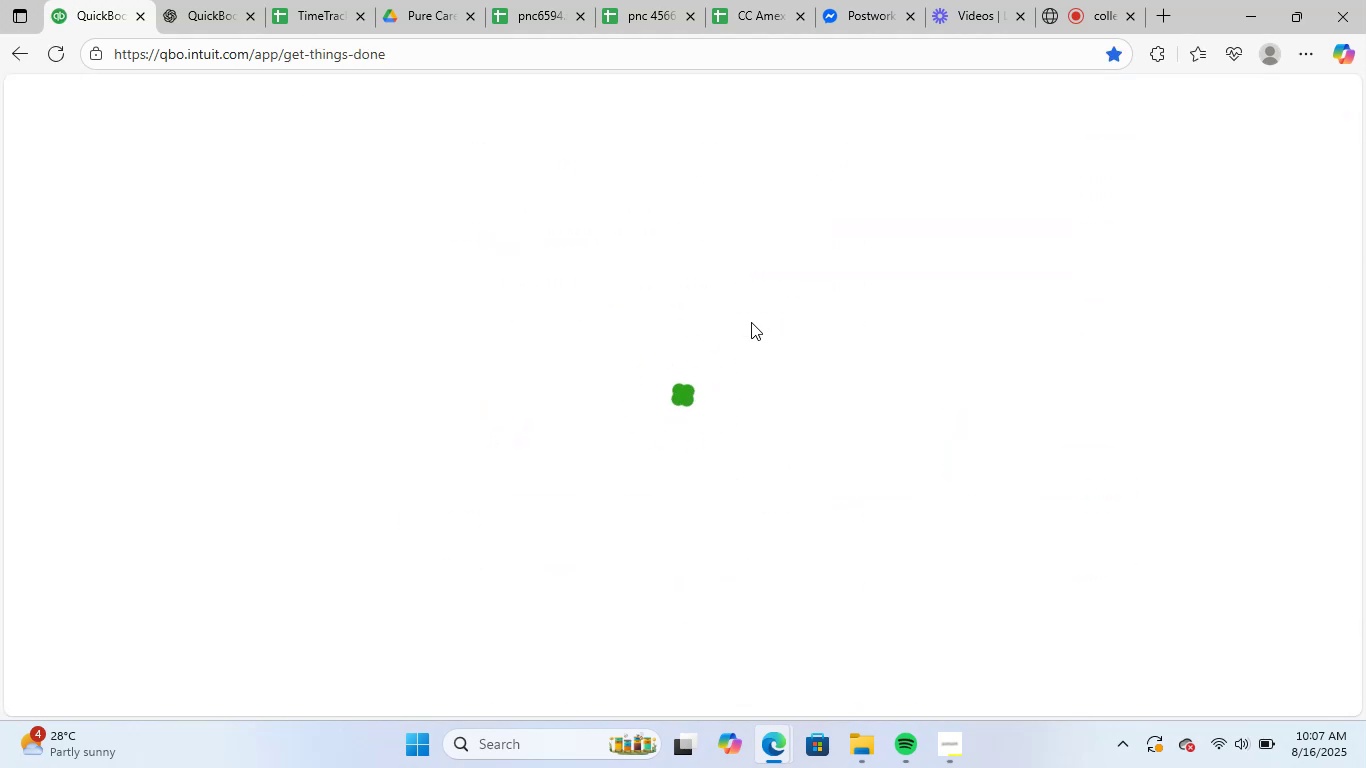 
wait(9.5)
 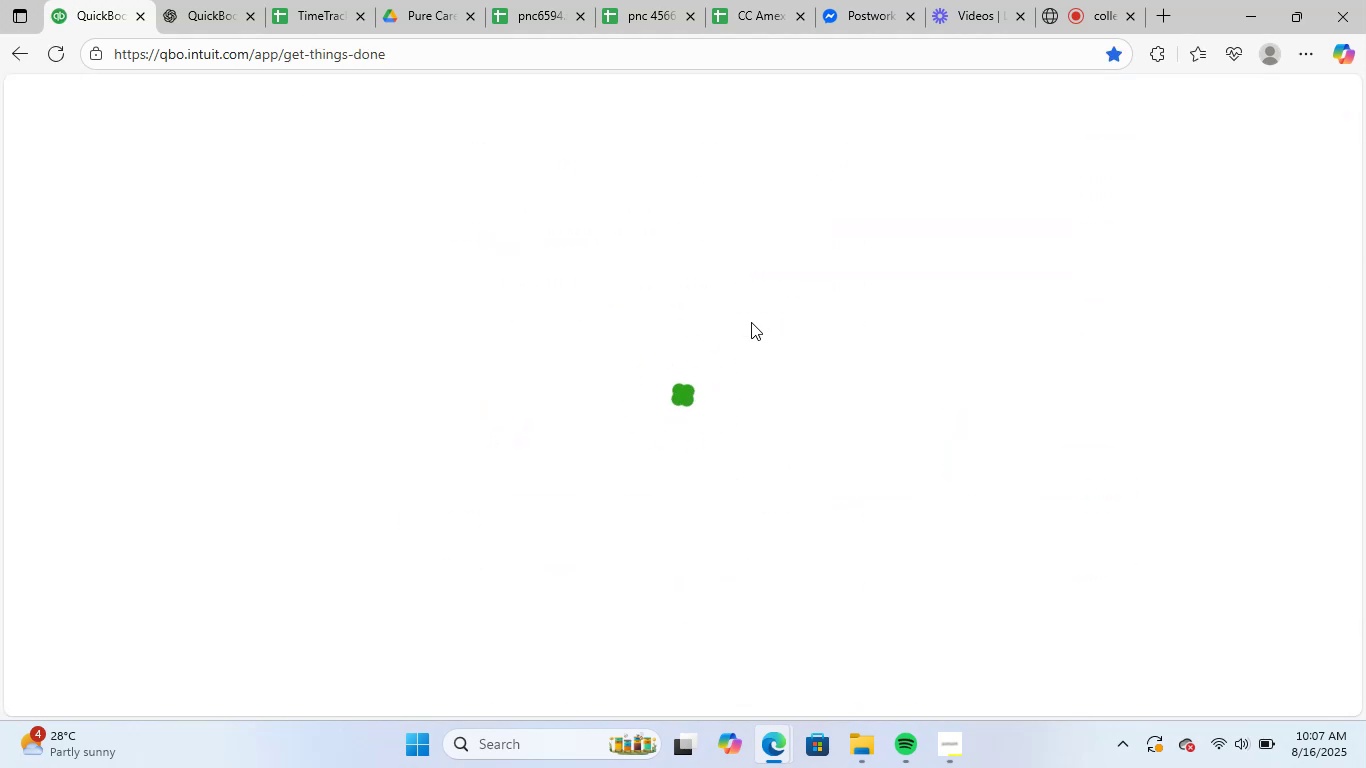 
left_click([424, 16])
 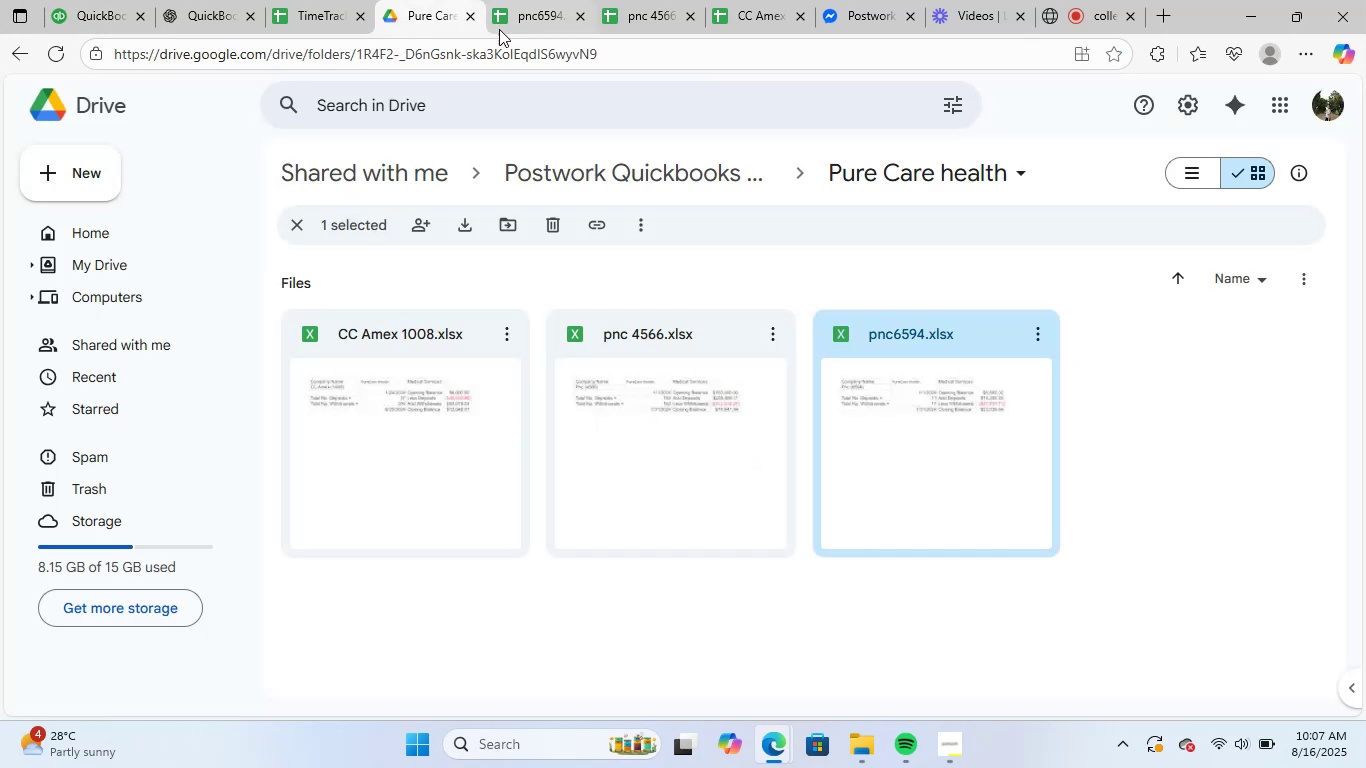 
left_click([538, 15])
 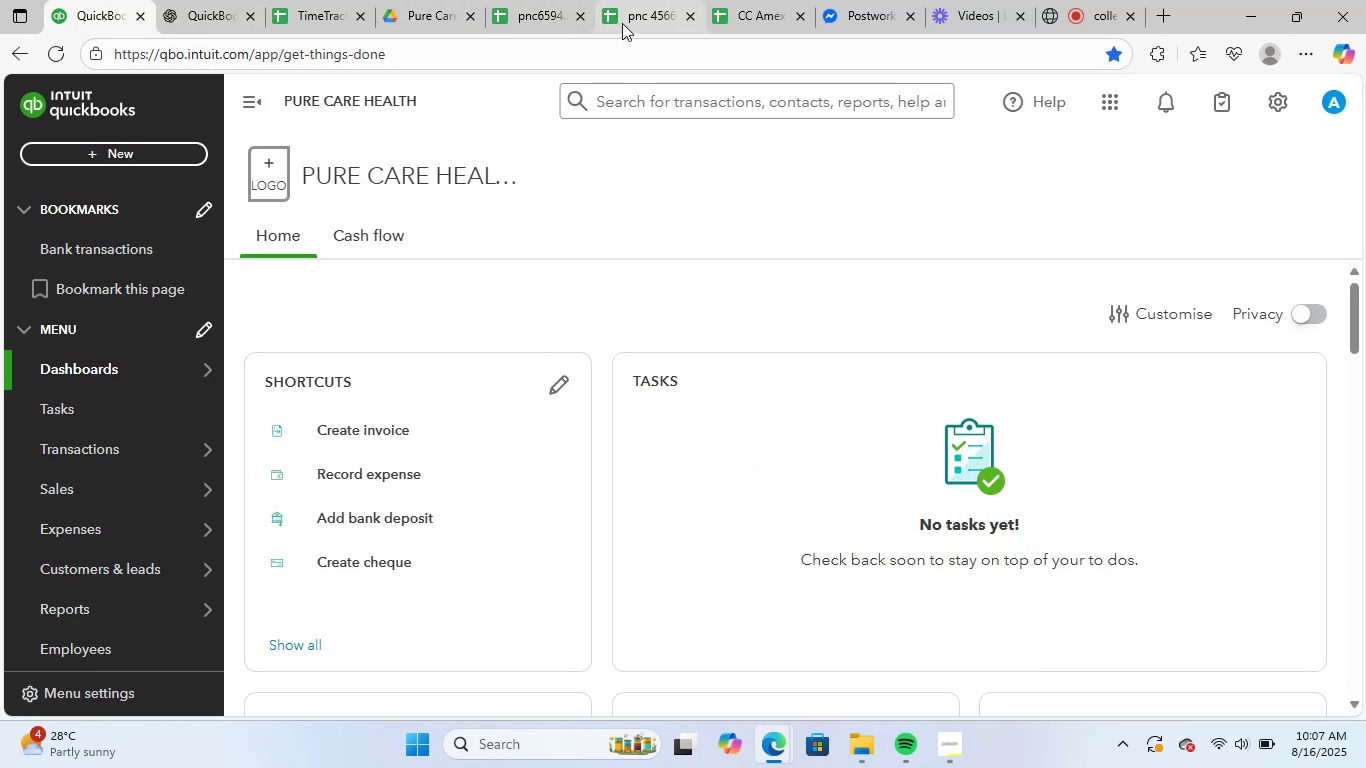 
left_click([651, 5])
 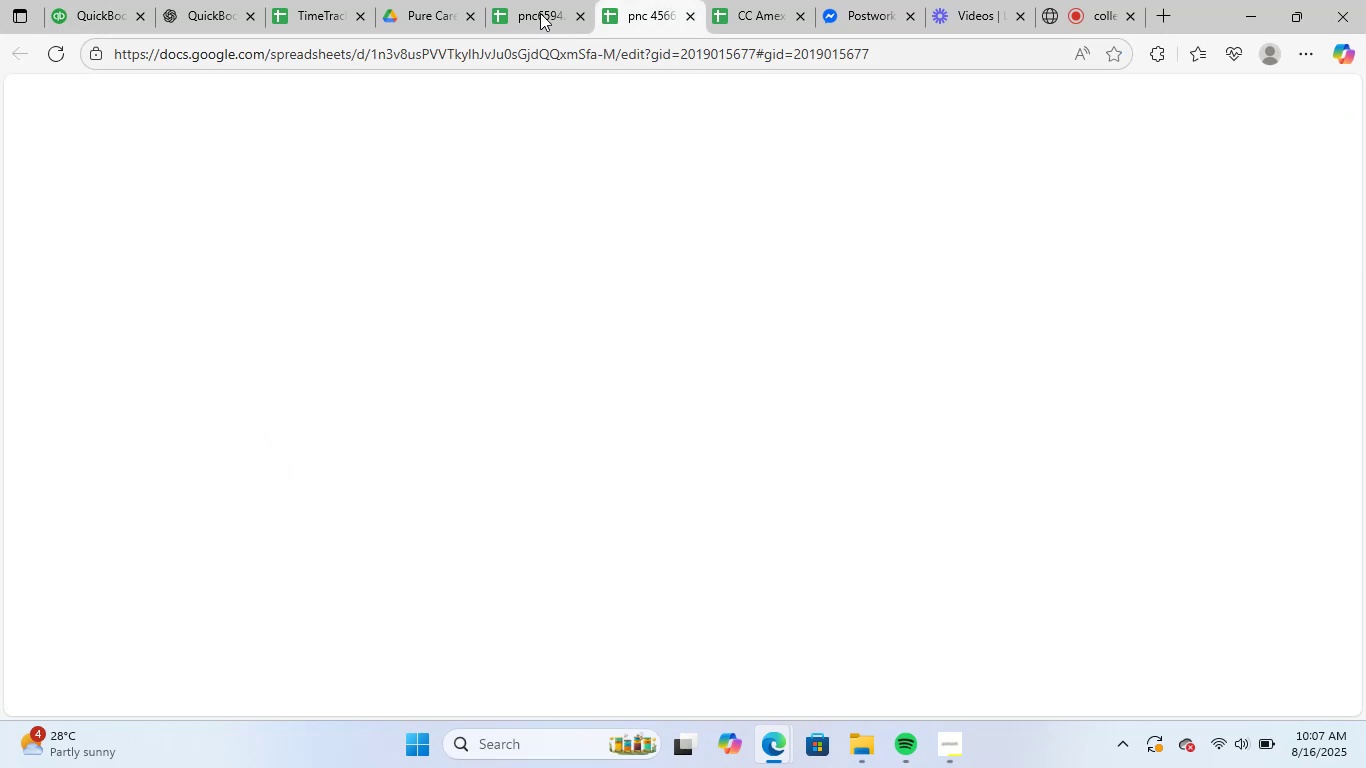 
left_click([540, 13])
 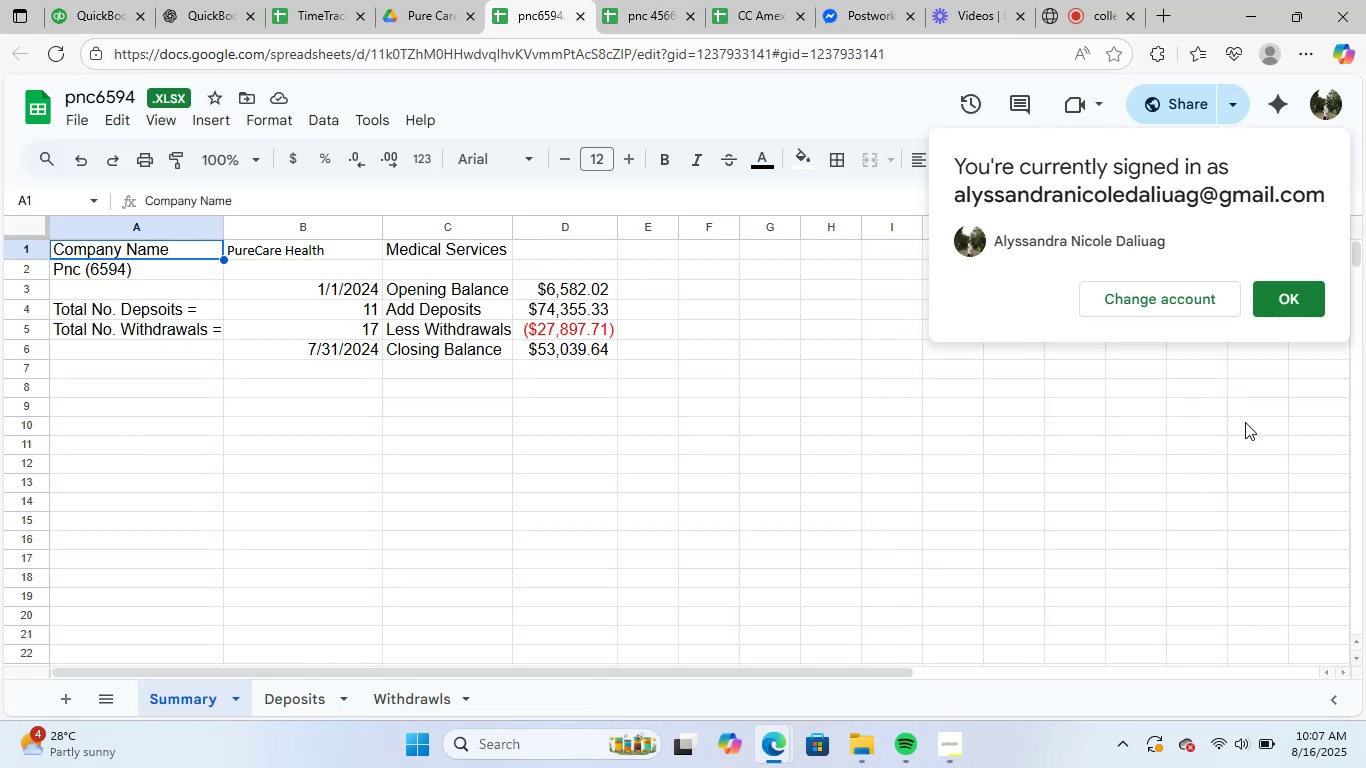 
left_click([1277, 298])
 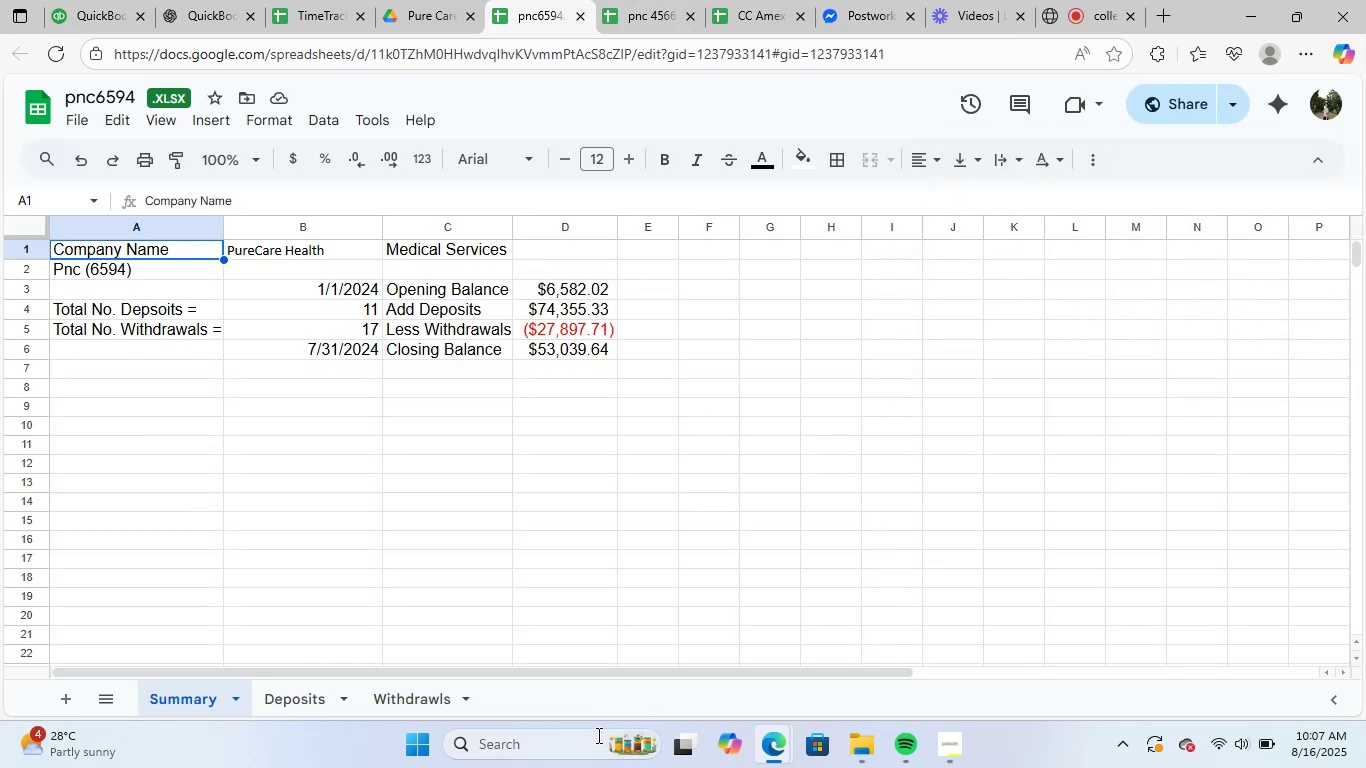 
left_click([549, 748])
 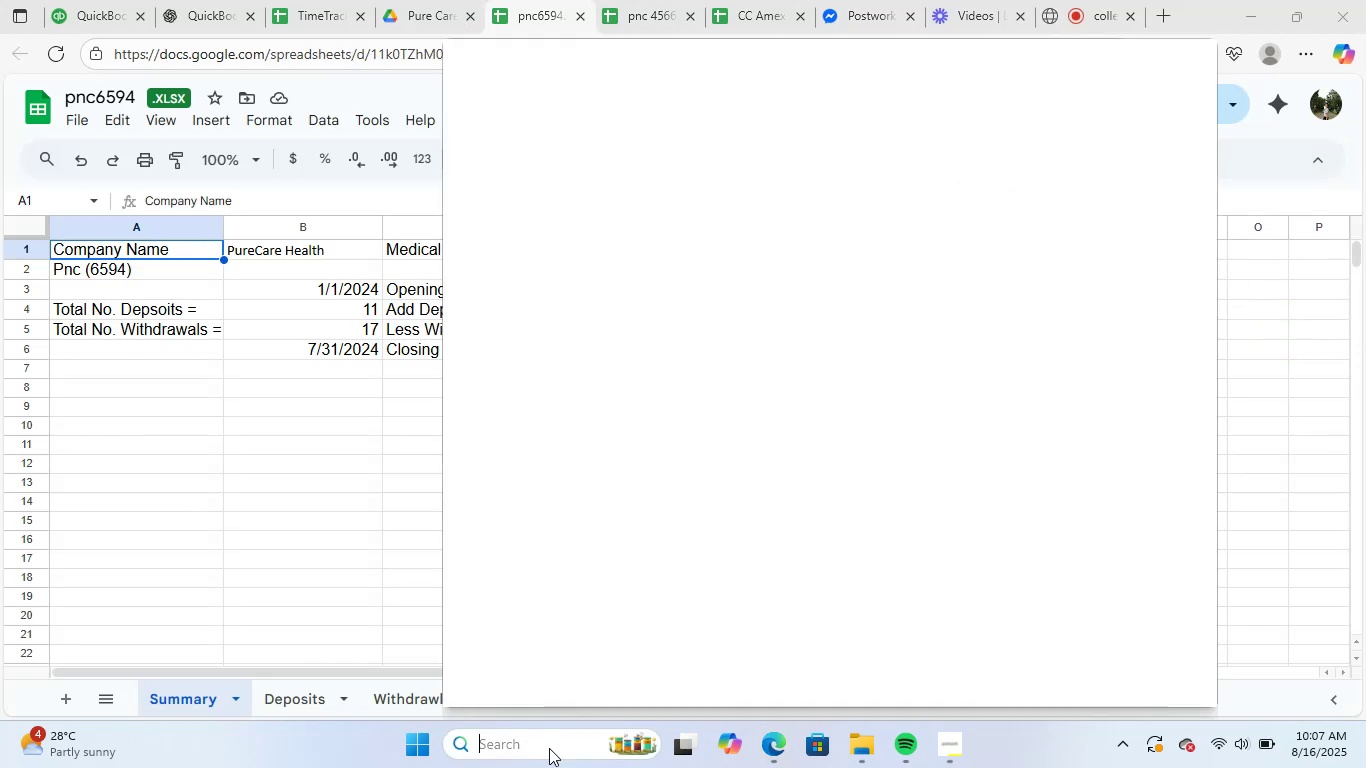 
type(exce)
 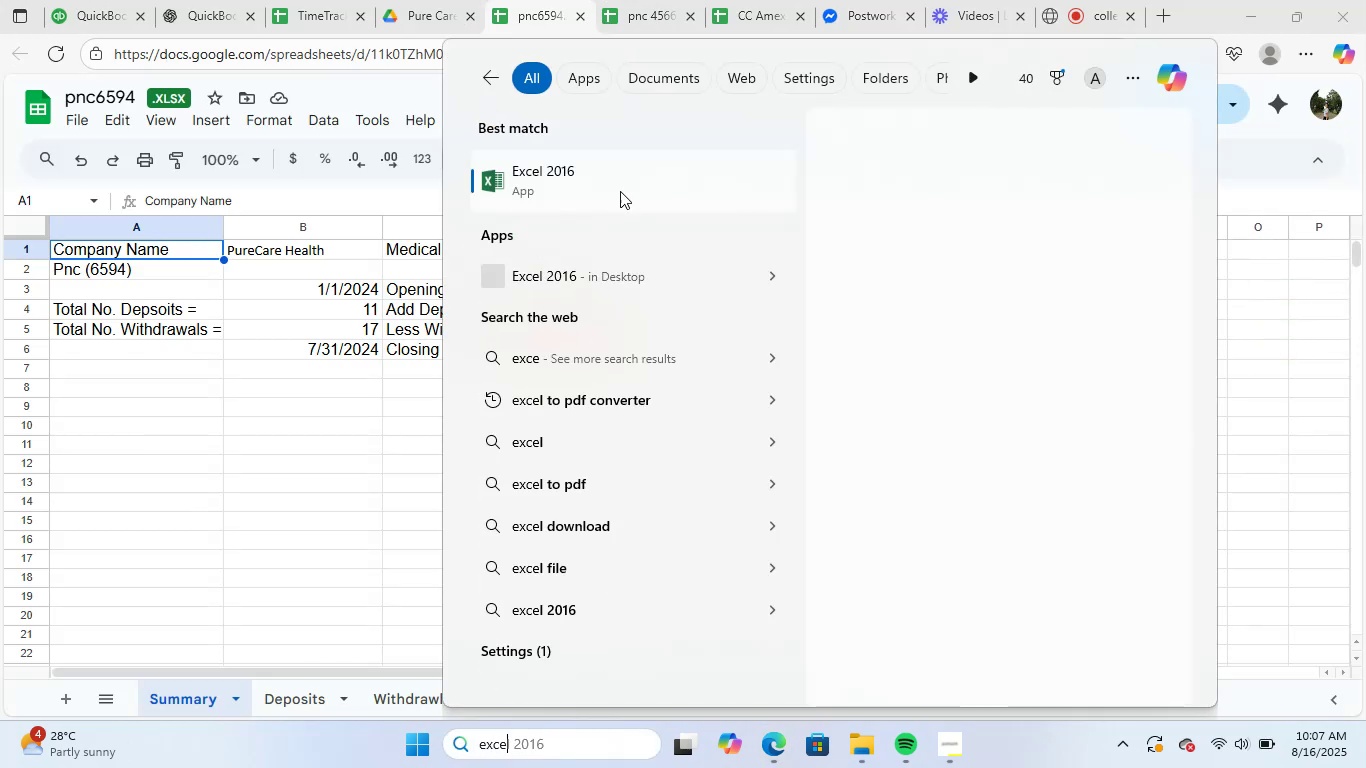 
left_click([620, 191])
 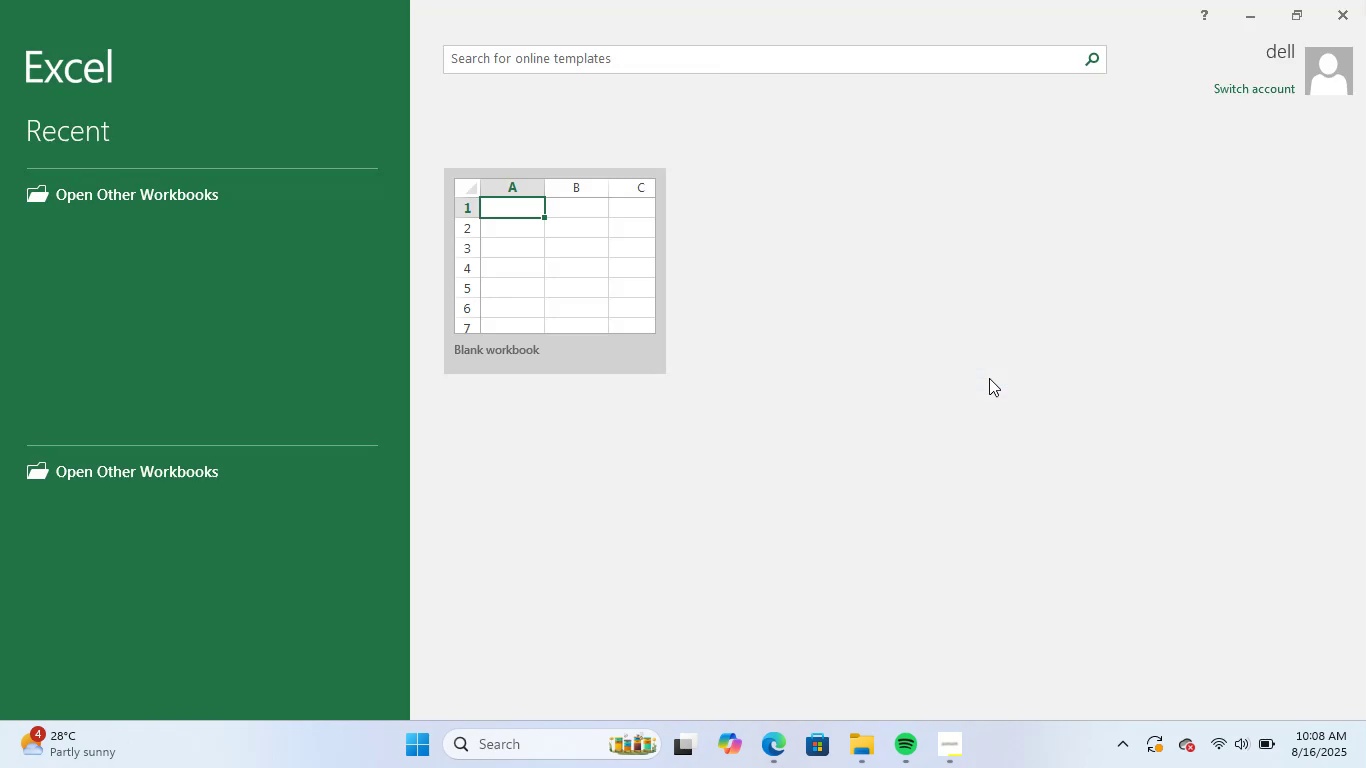 
left_click([622, 296])
 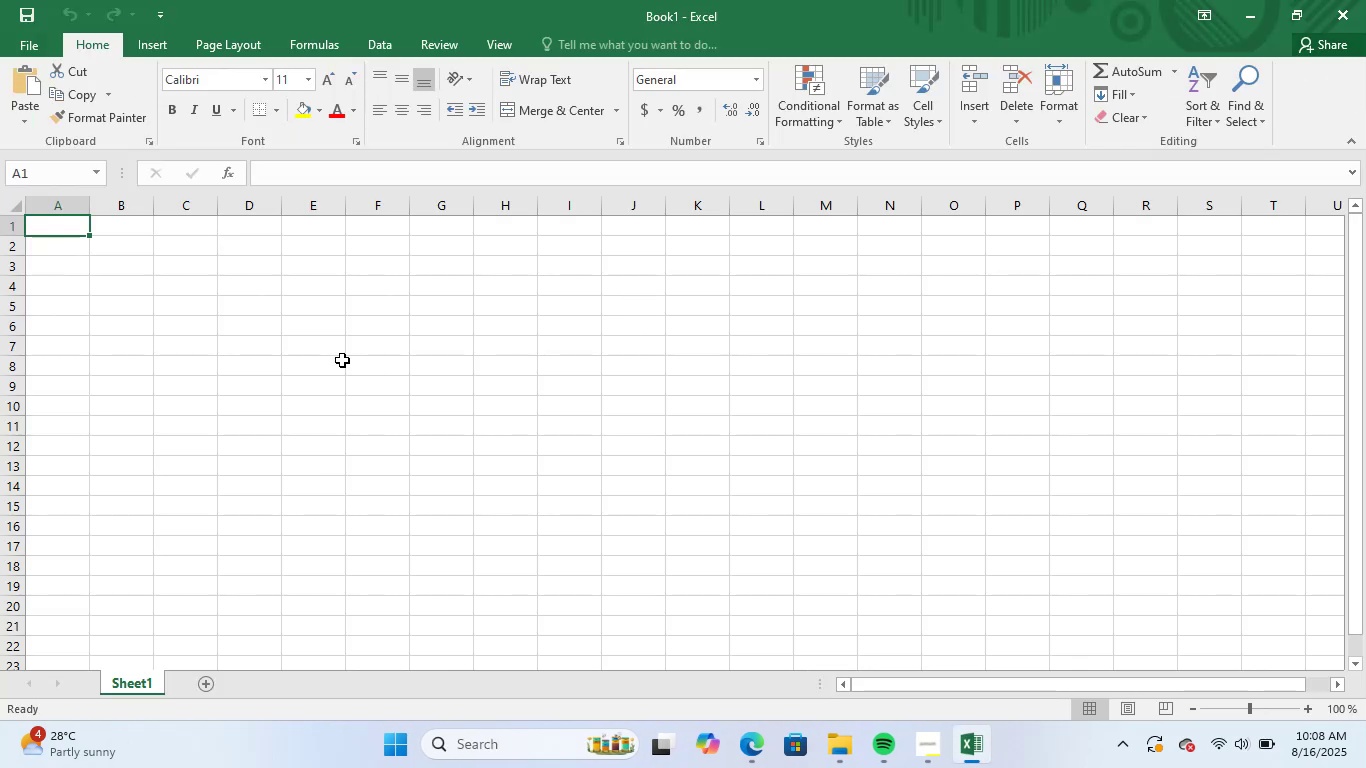 
hold_key(key=AltLeft, duration=1.66)
 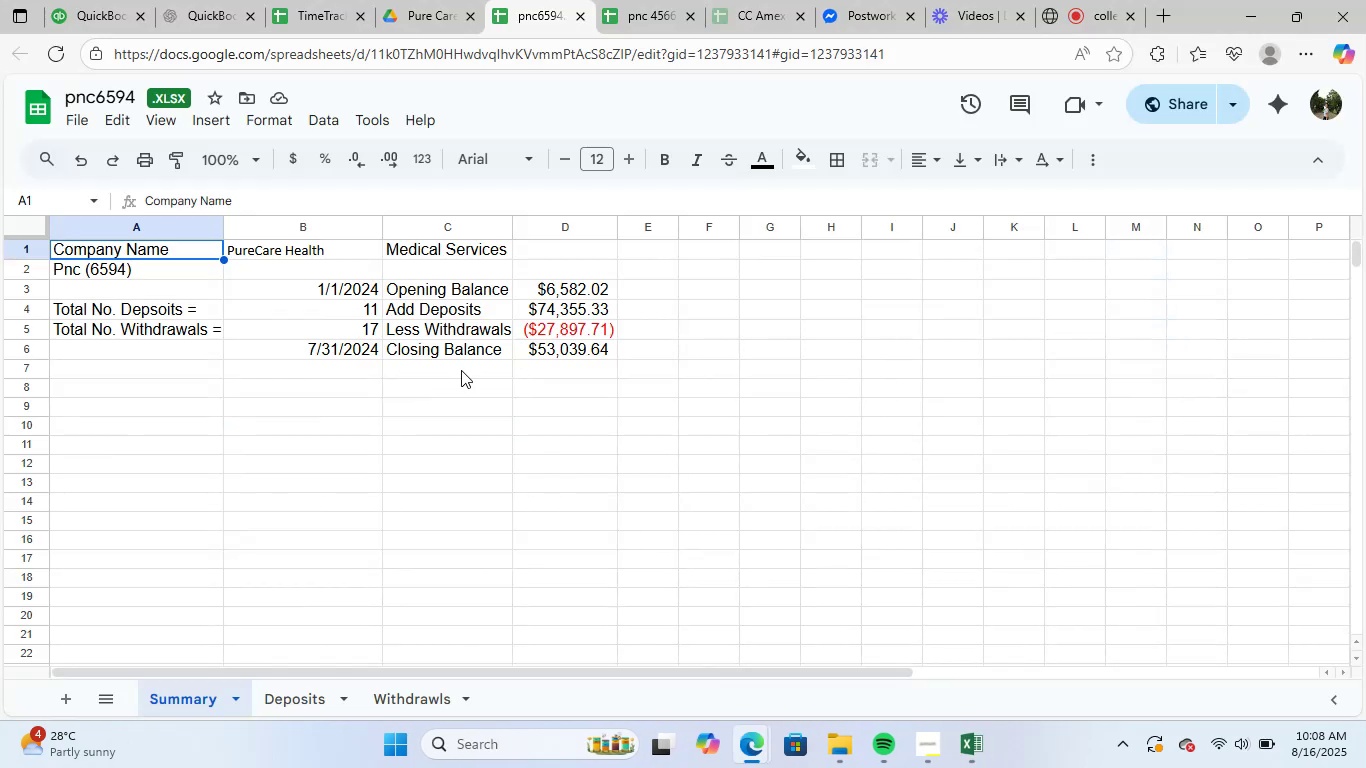 
hold_key(key=Tab, duration=5.77)
 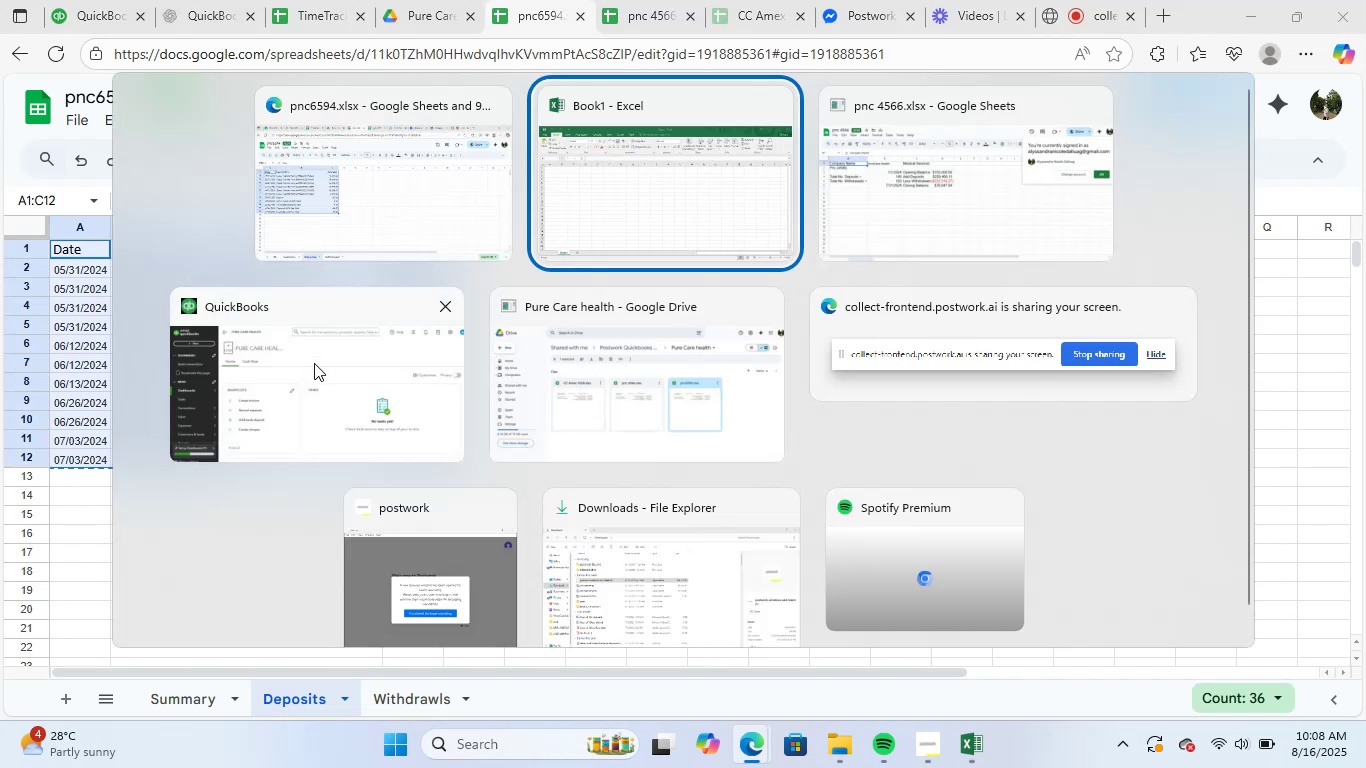 
left_click([291, 695])
 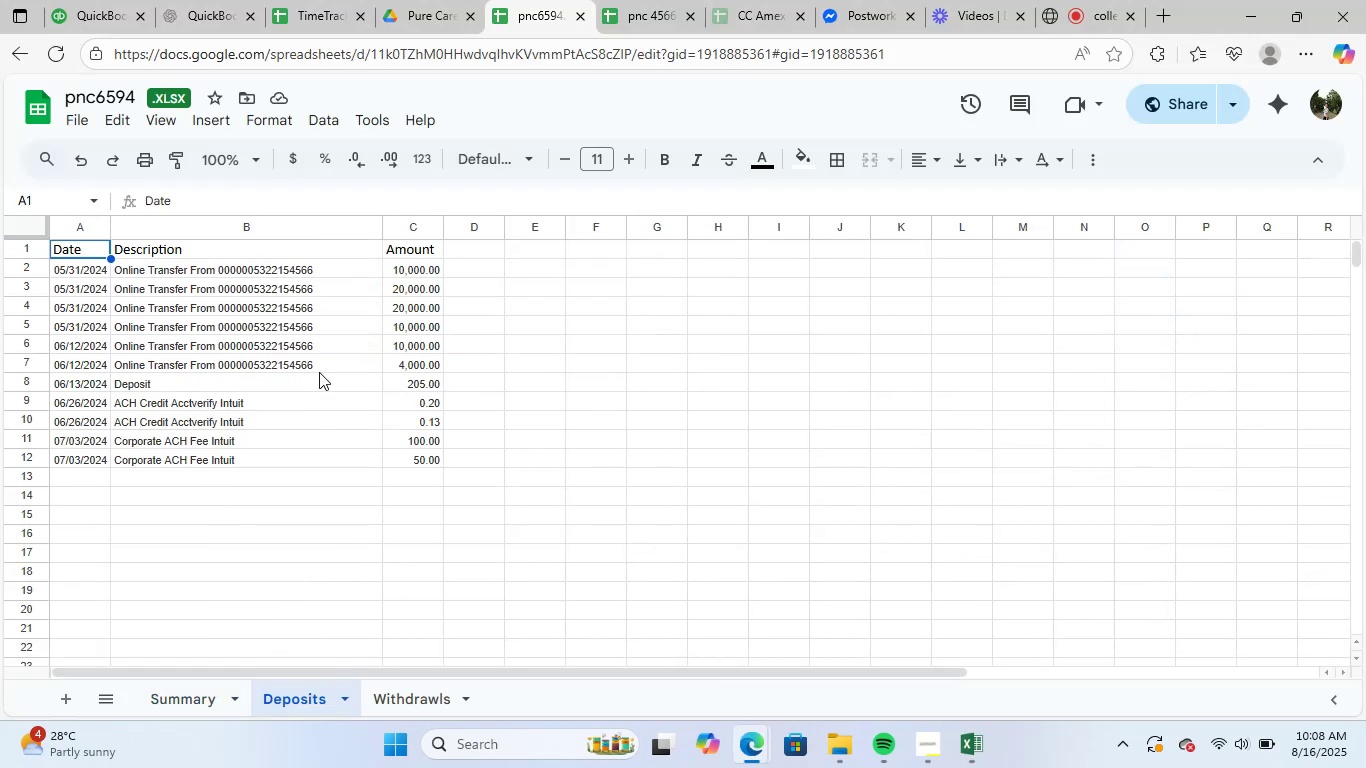 
key(Control+A)
 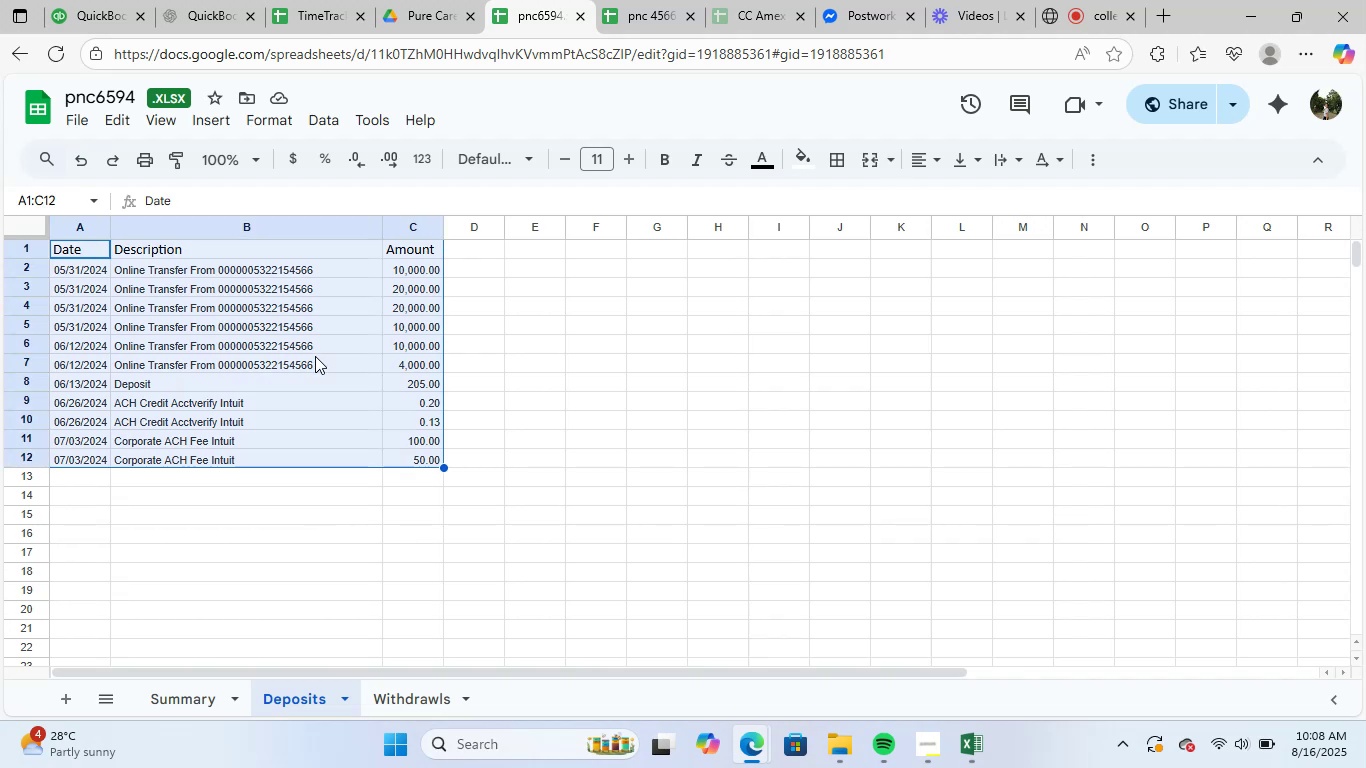 
key(Control+C)
 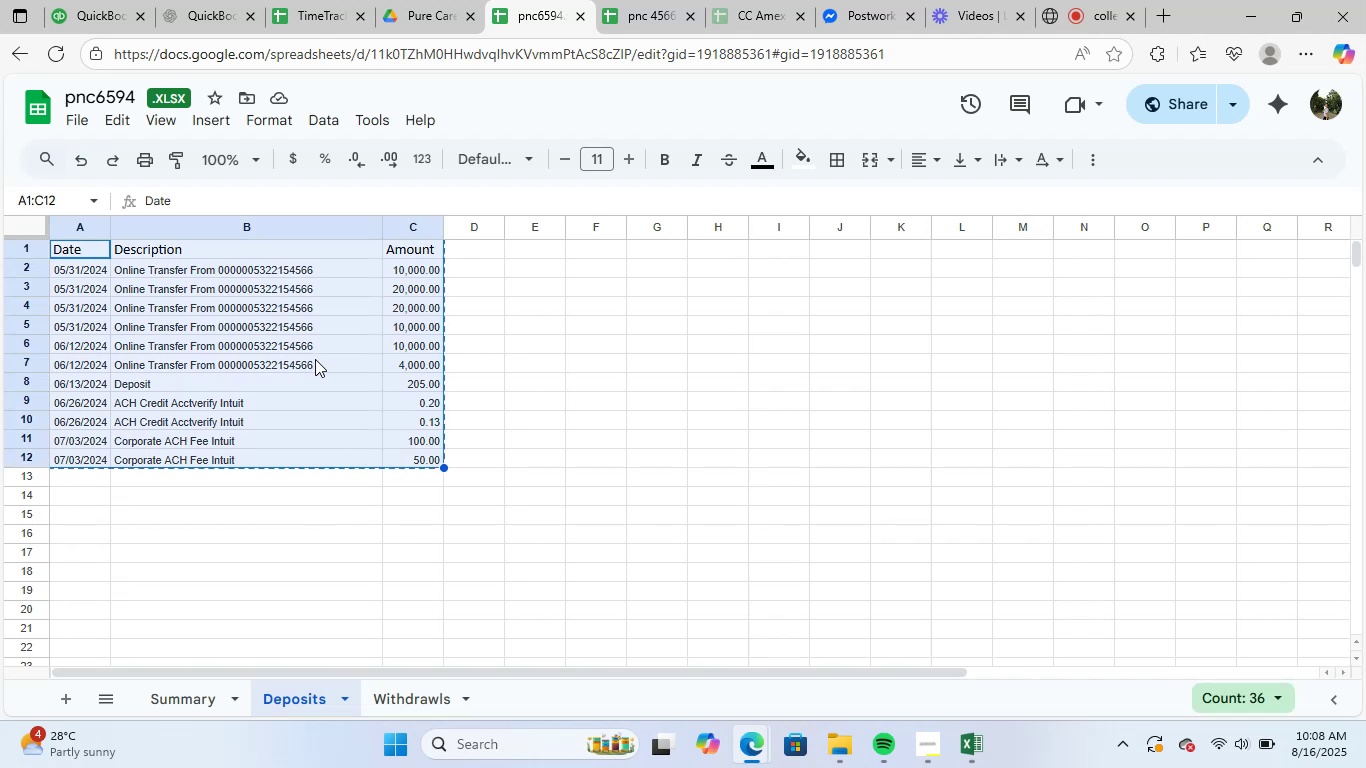 
hold_key(key=AltLeft, duration=0.8)
 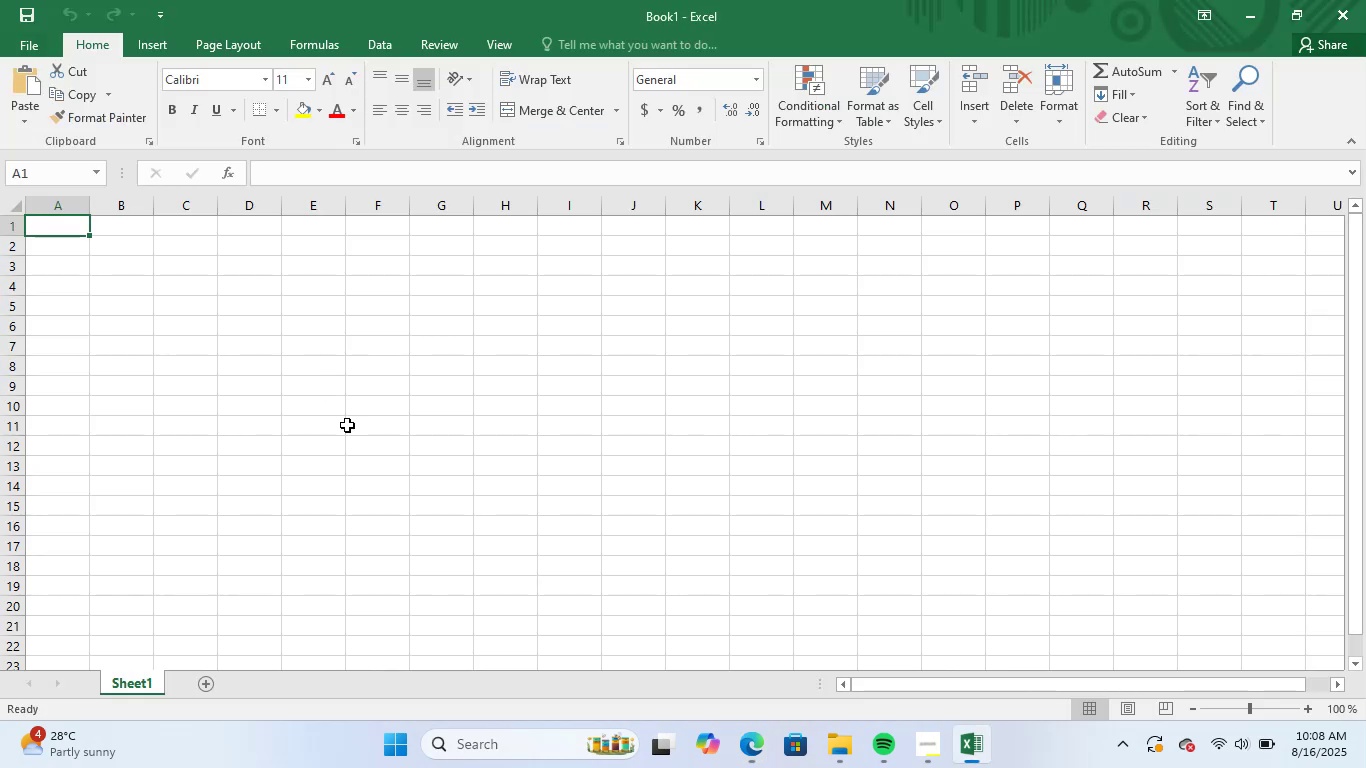 
key(Control+V)
 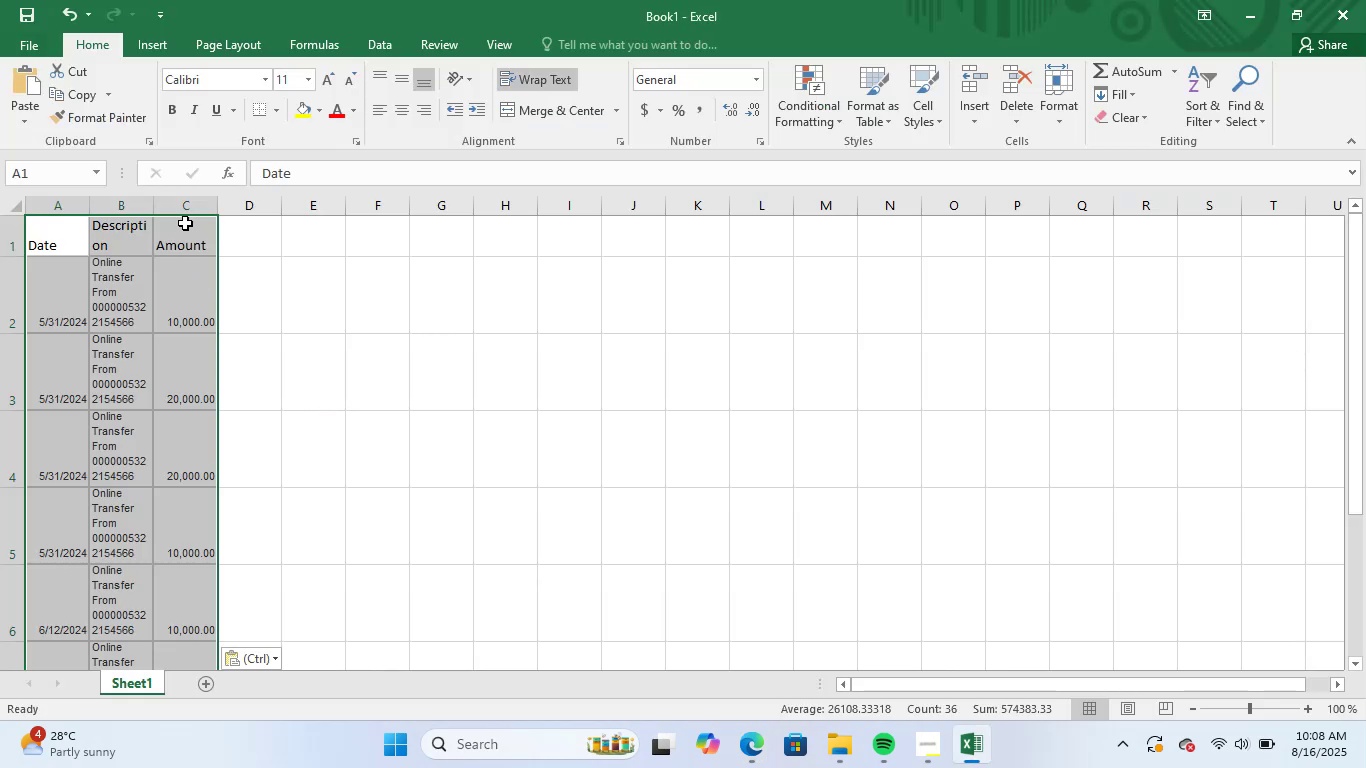 
left_click([187, 208])
 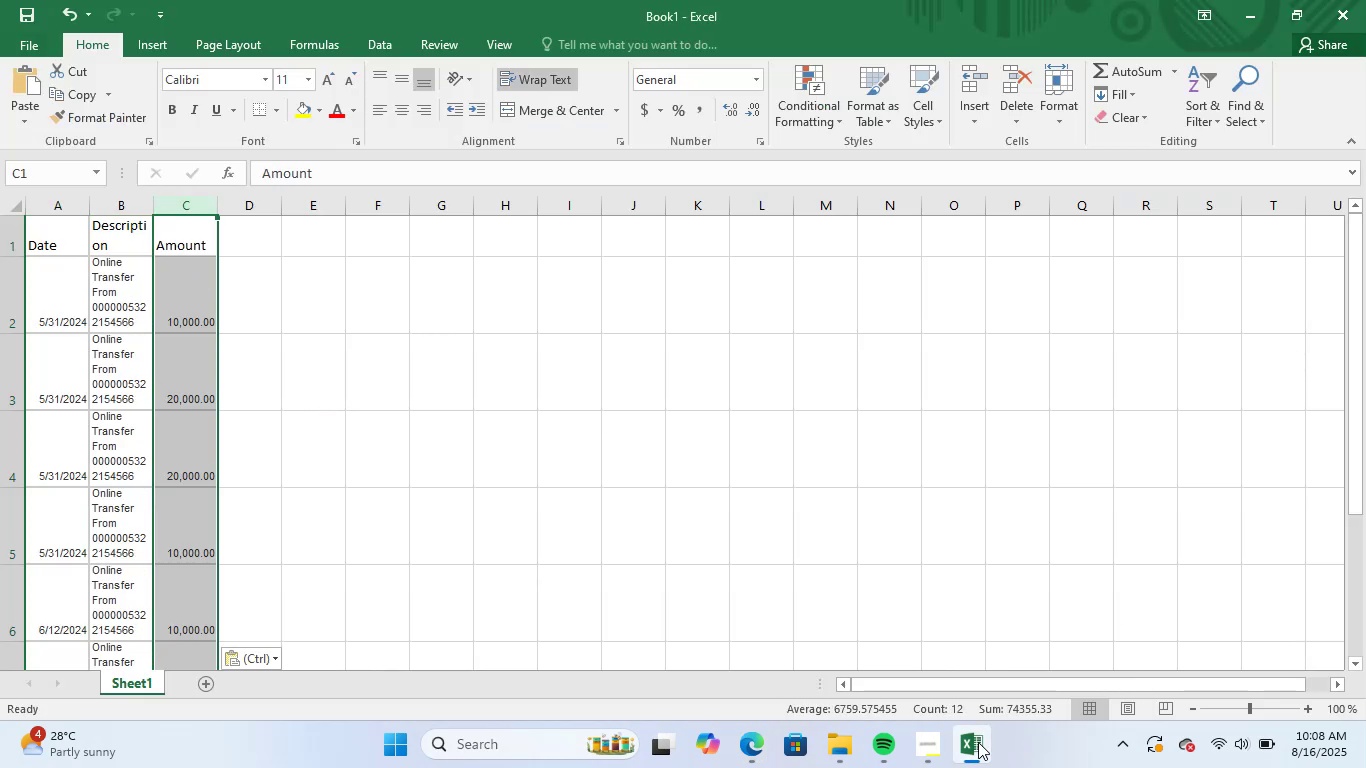 
left_click([977, 742])
 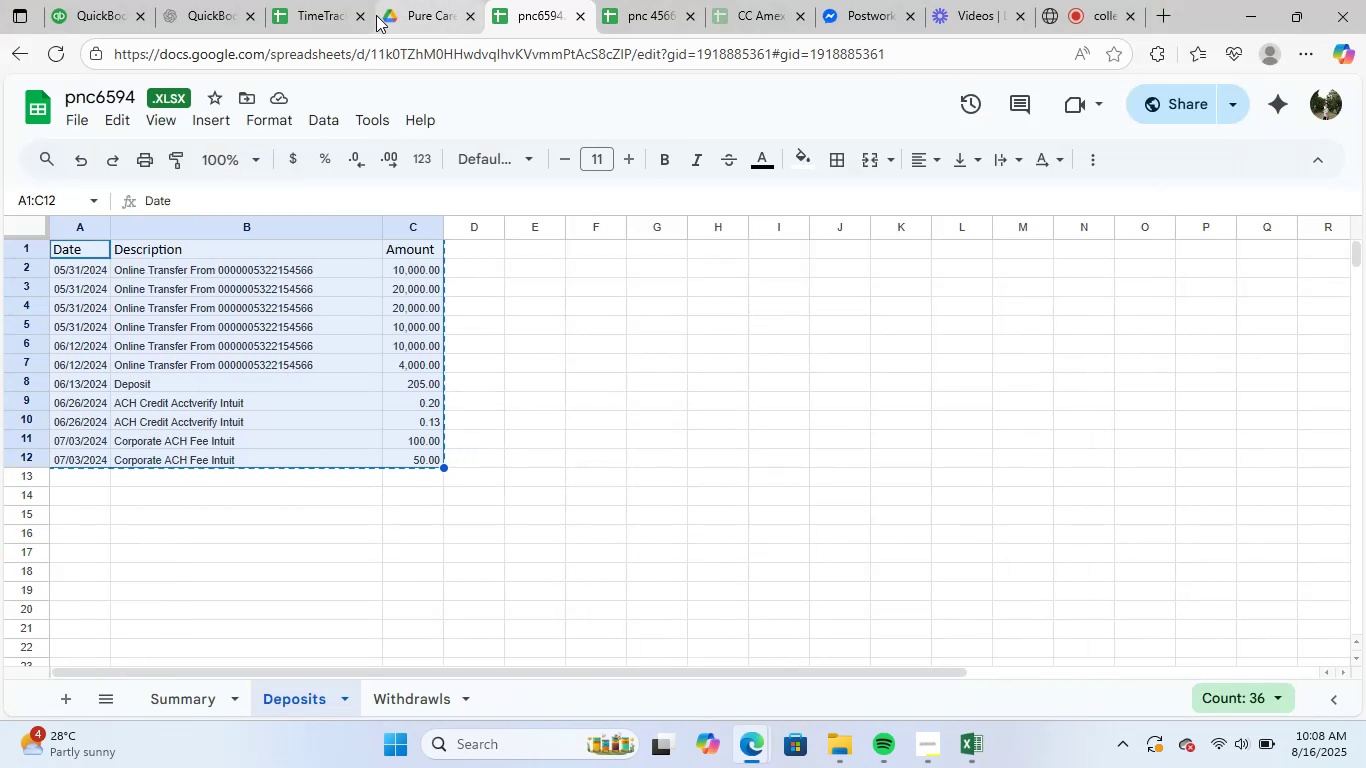 
left_click([197, 695])
 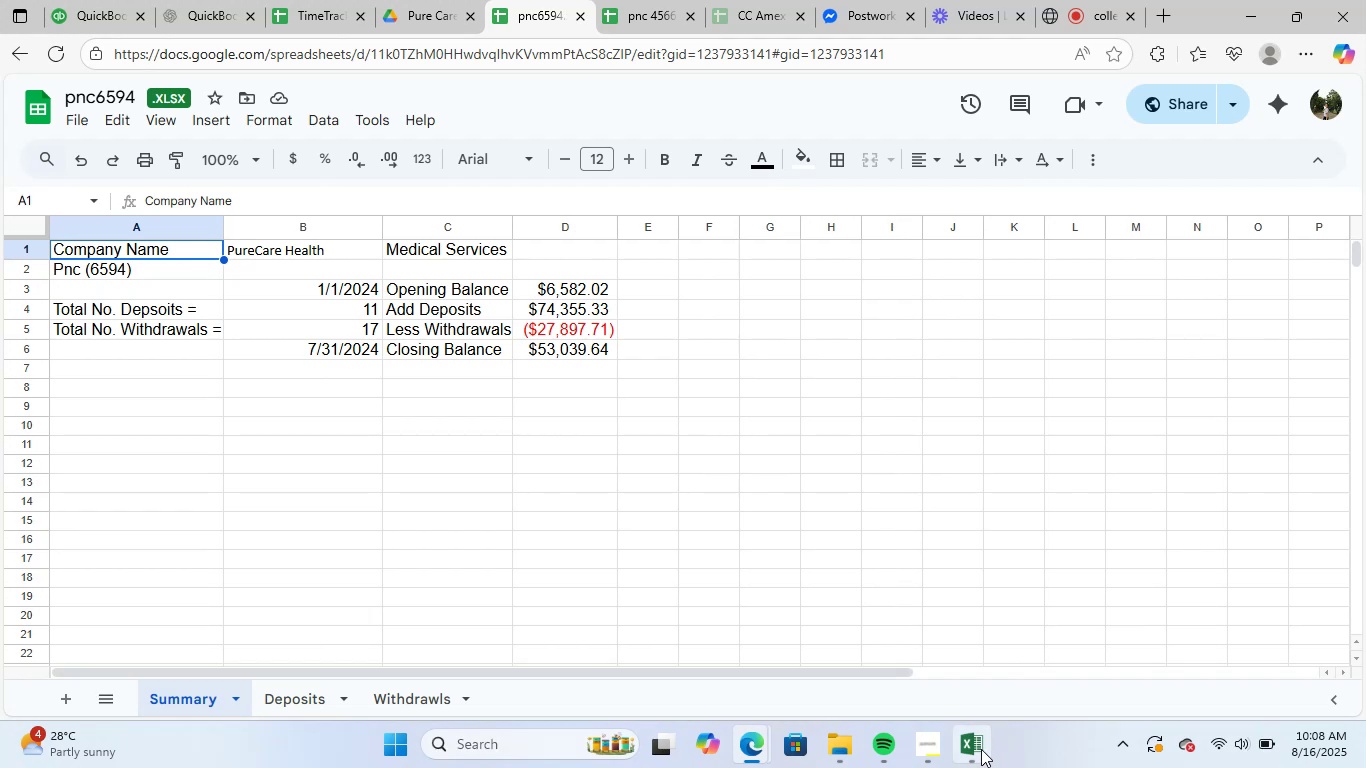 
left_click([970, 761])
 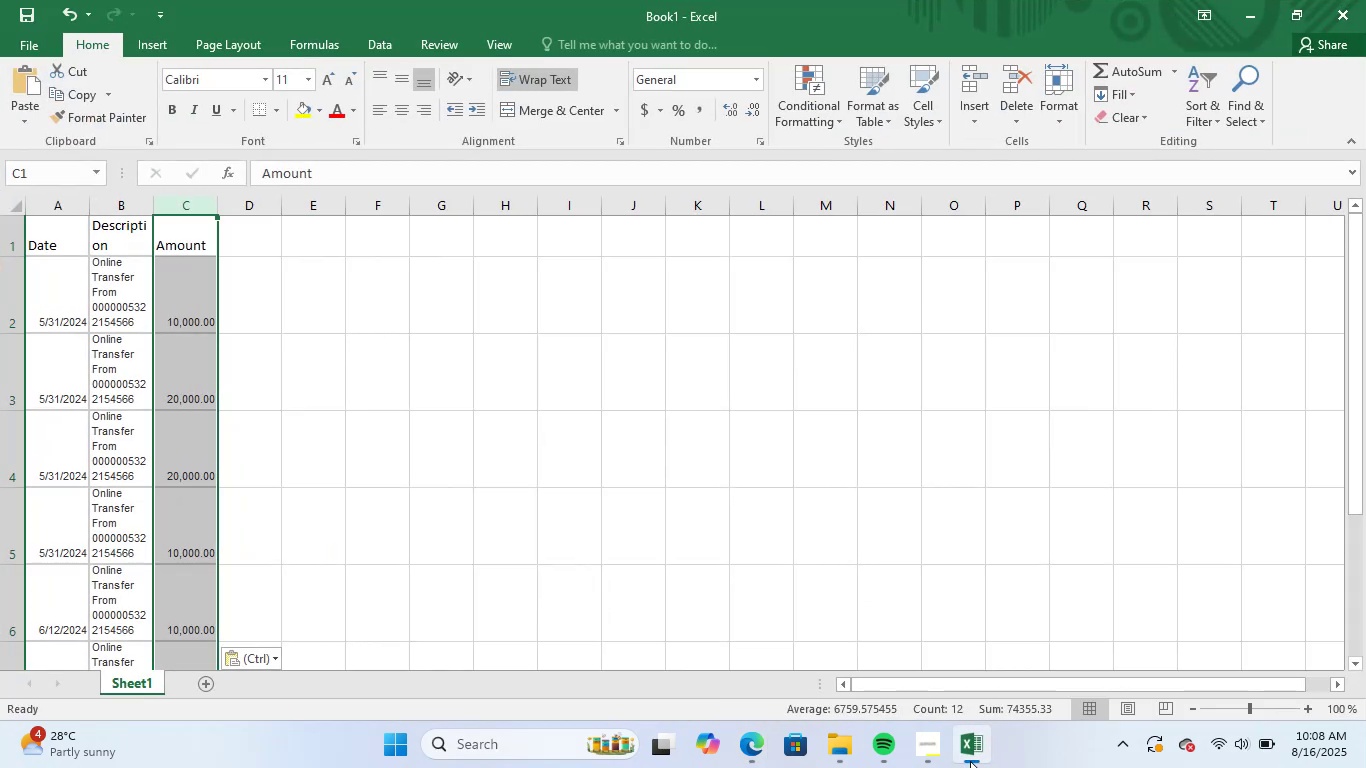 
left_click([369, 487])
 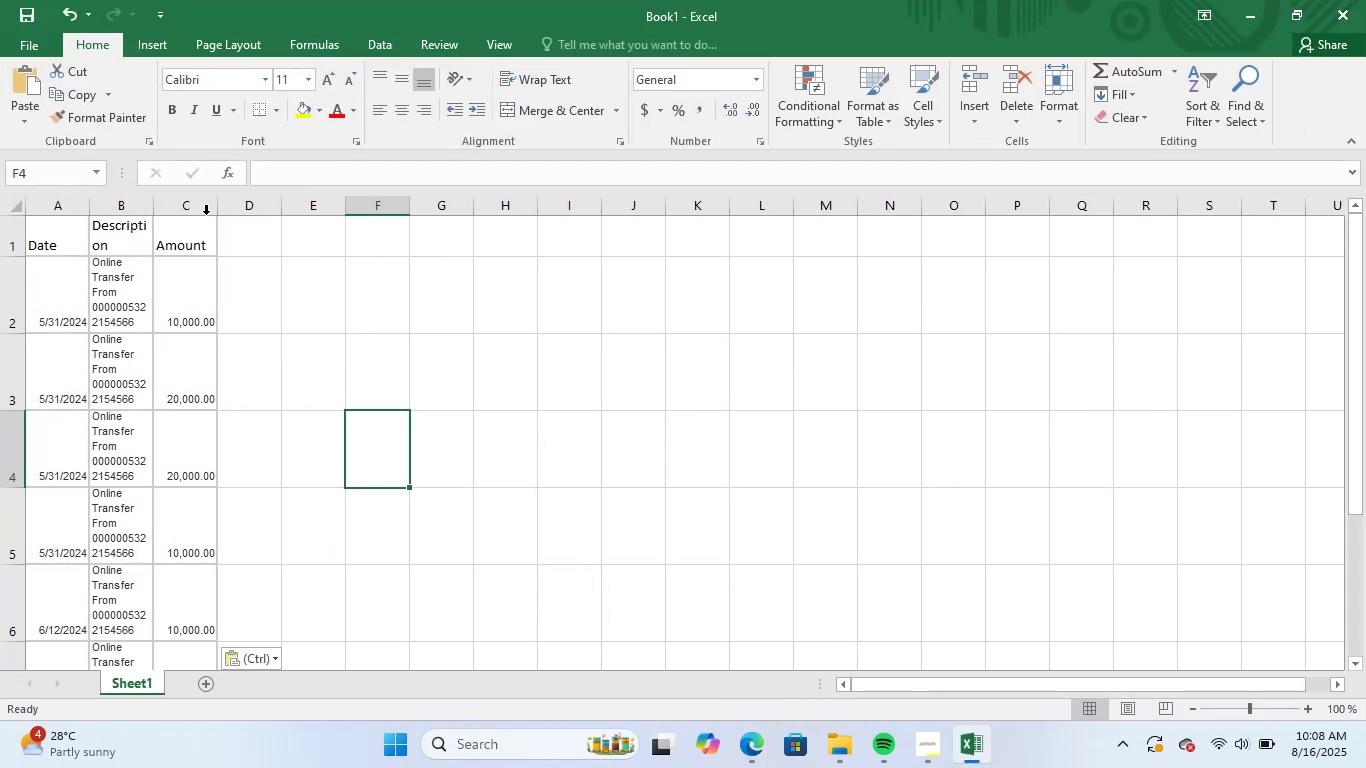 
left_click([202, 208])
 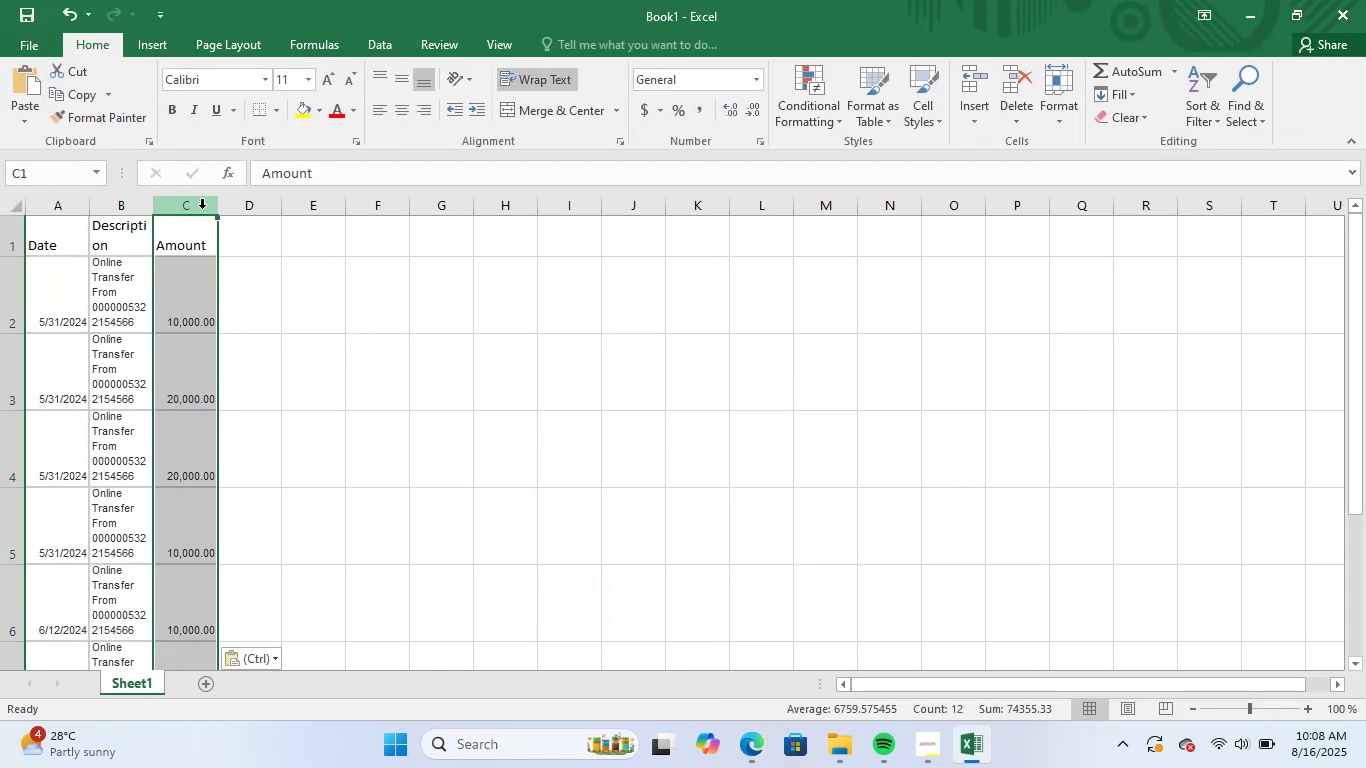 
key(Control+ControlLeft)
 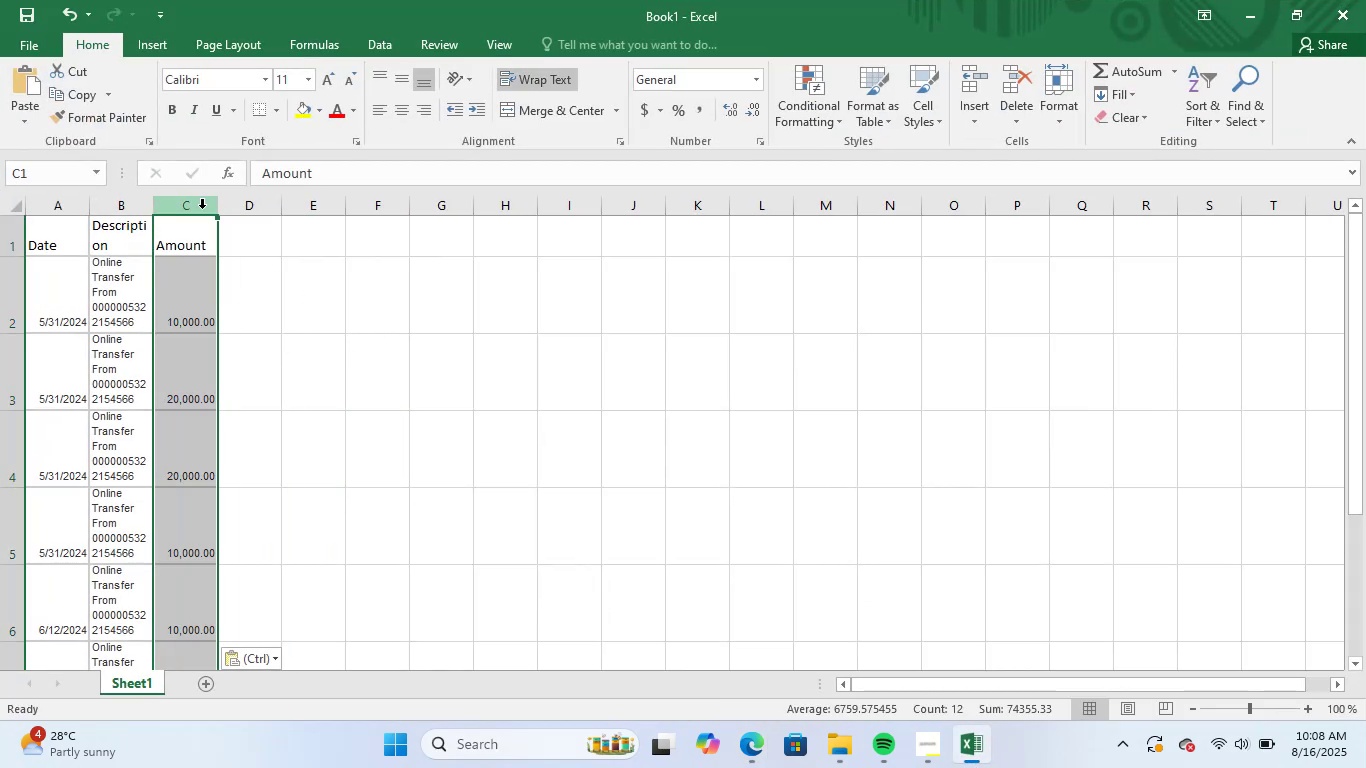 
key(Control+C)
 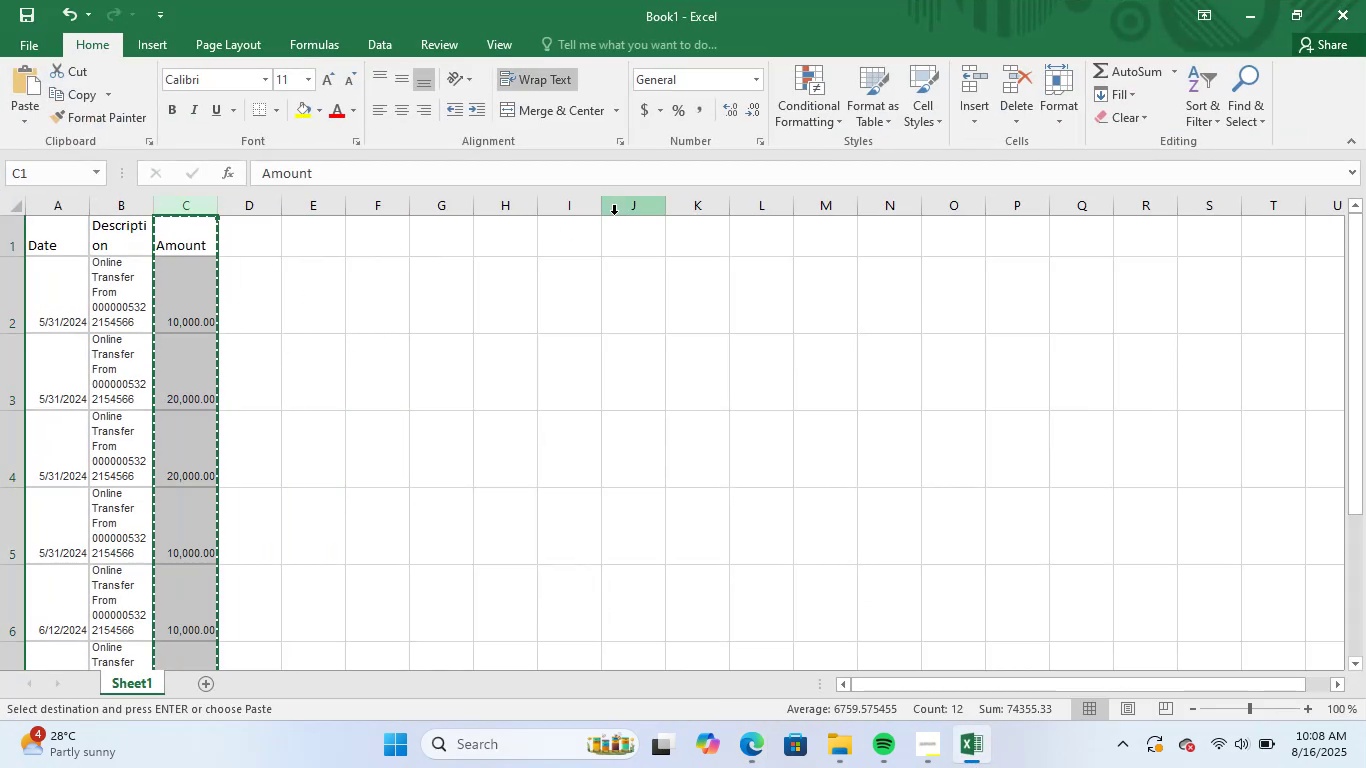 
left_click([614, 214])
 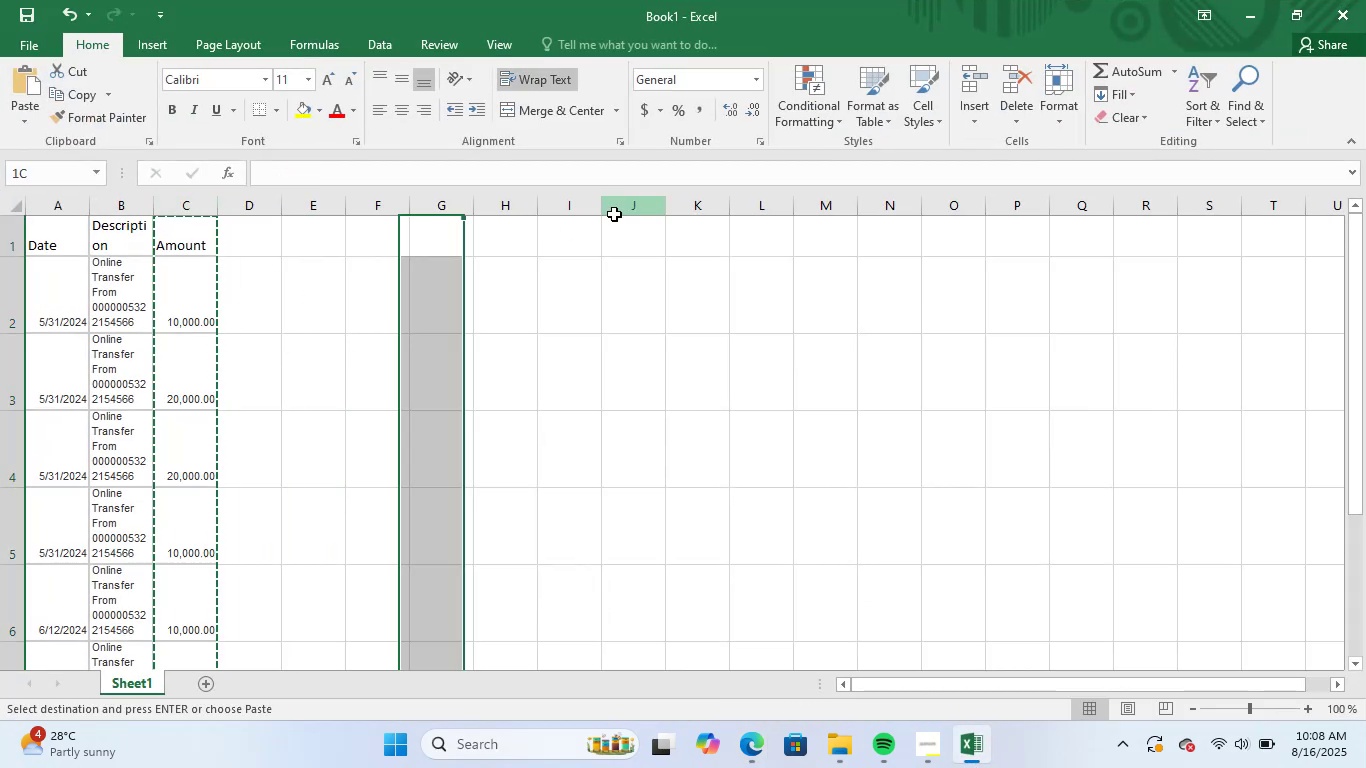 
key(Control+ControlLeft)
 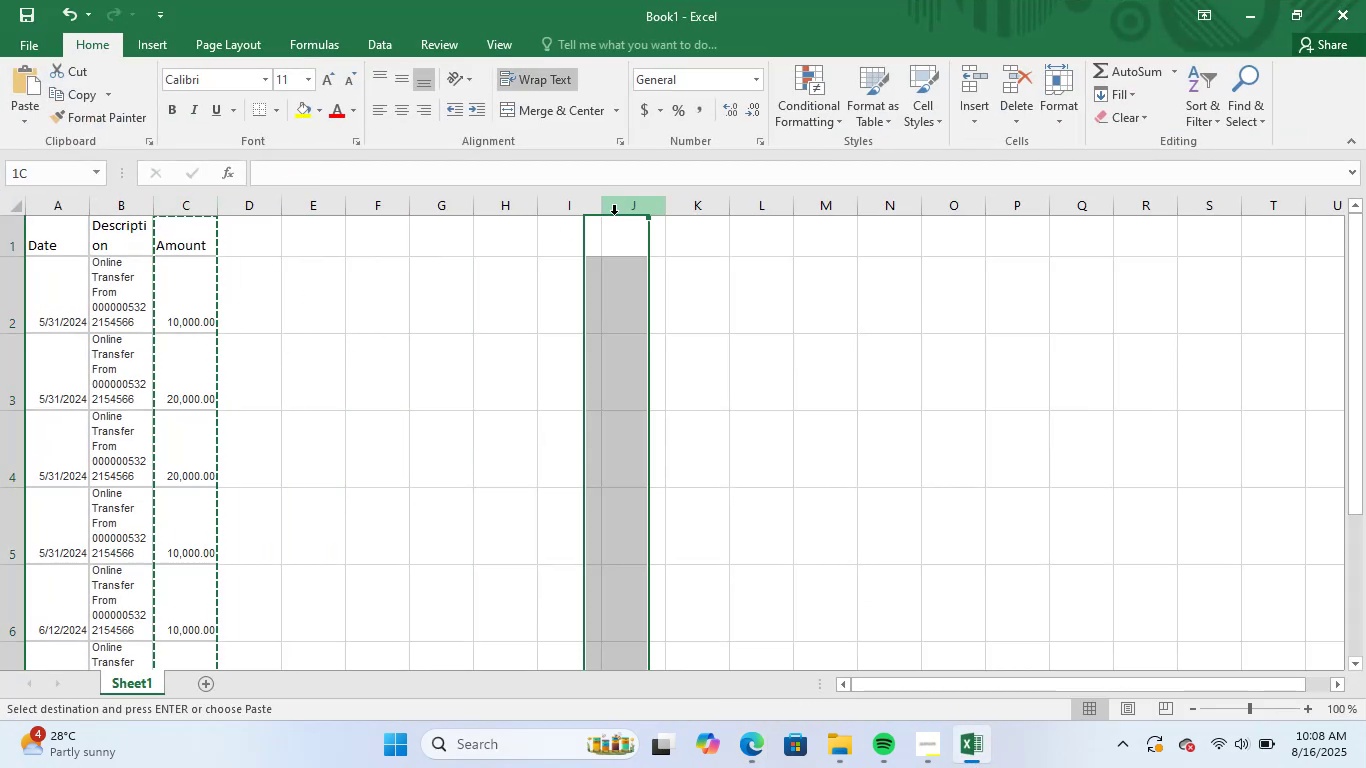 
key(Control+V)
 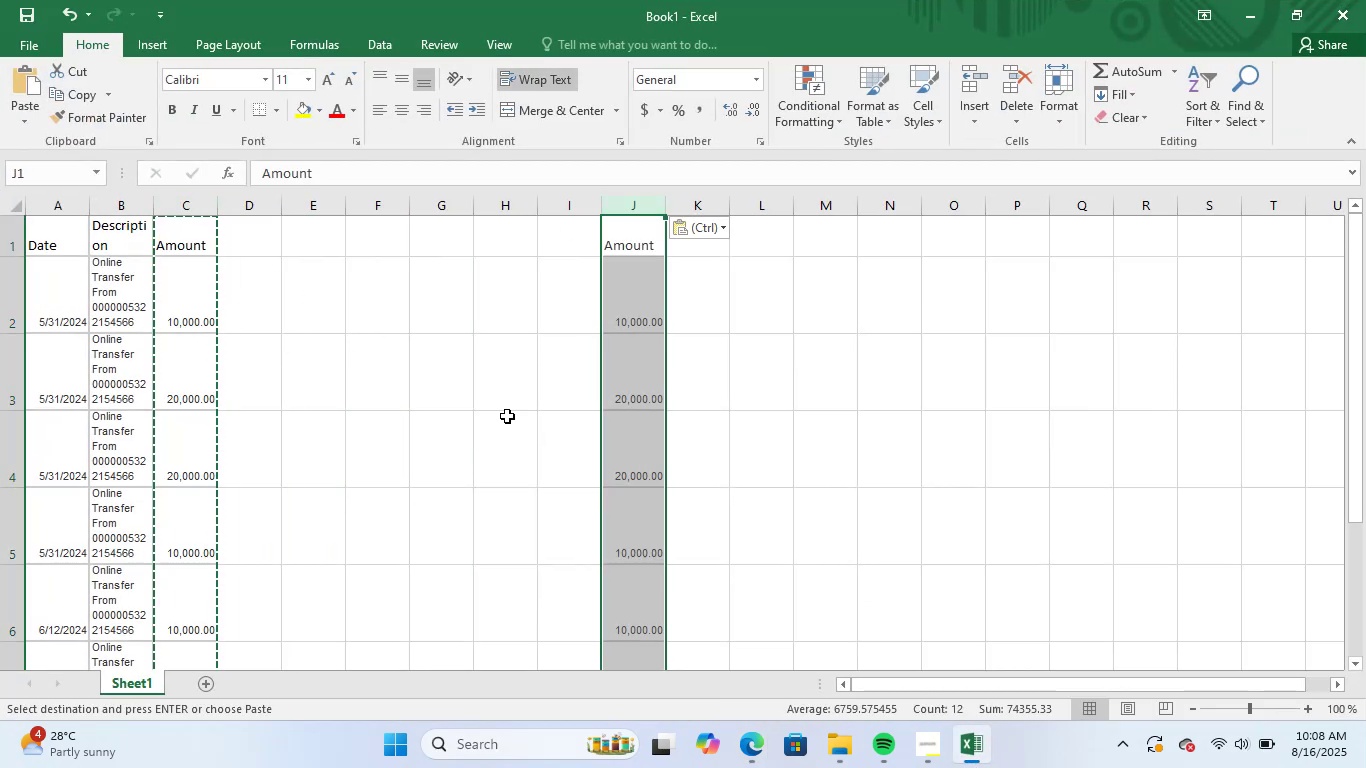 
left_click([484, 437])
 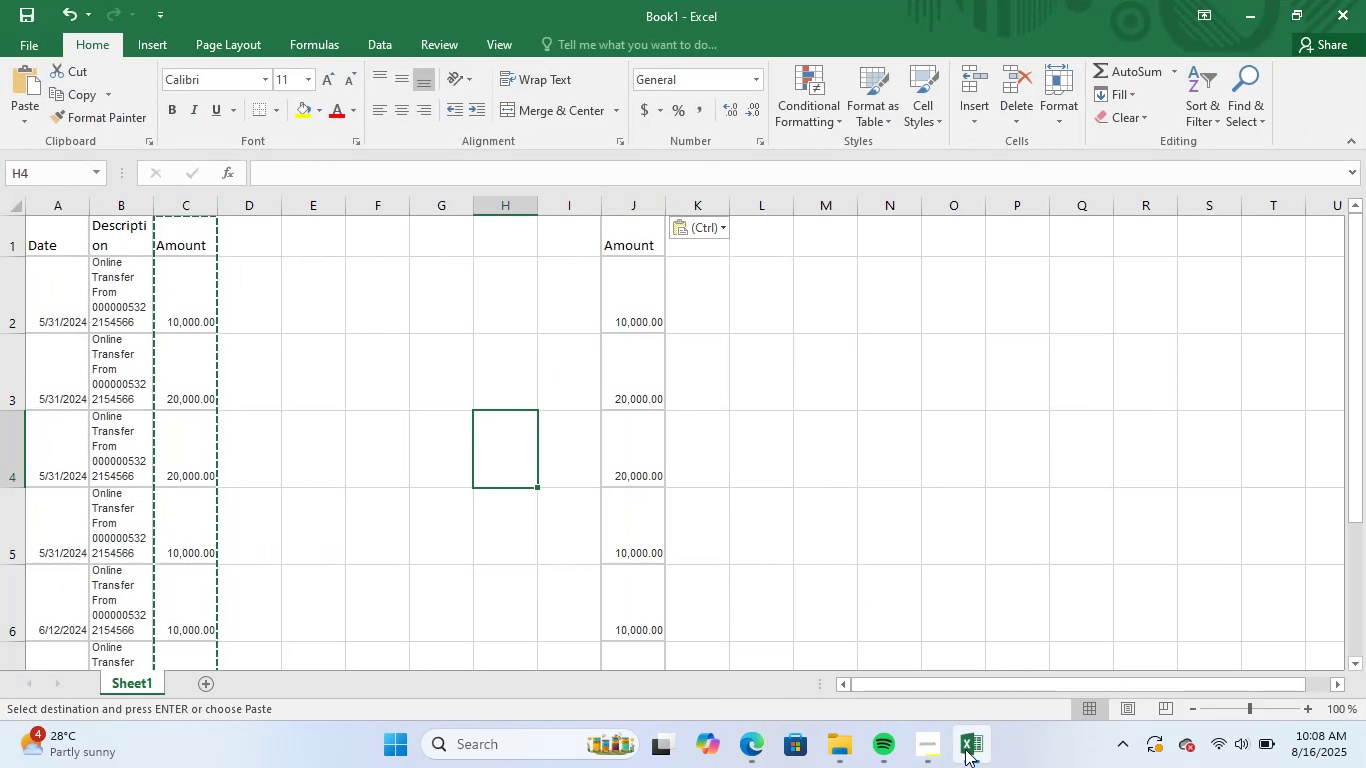 
key(Tab)
 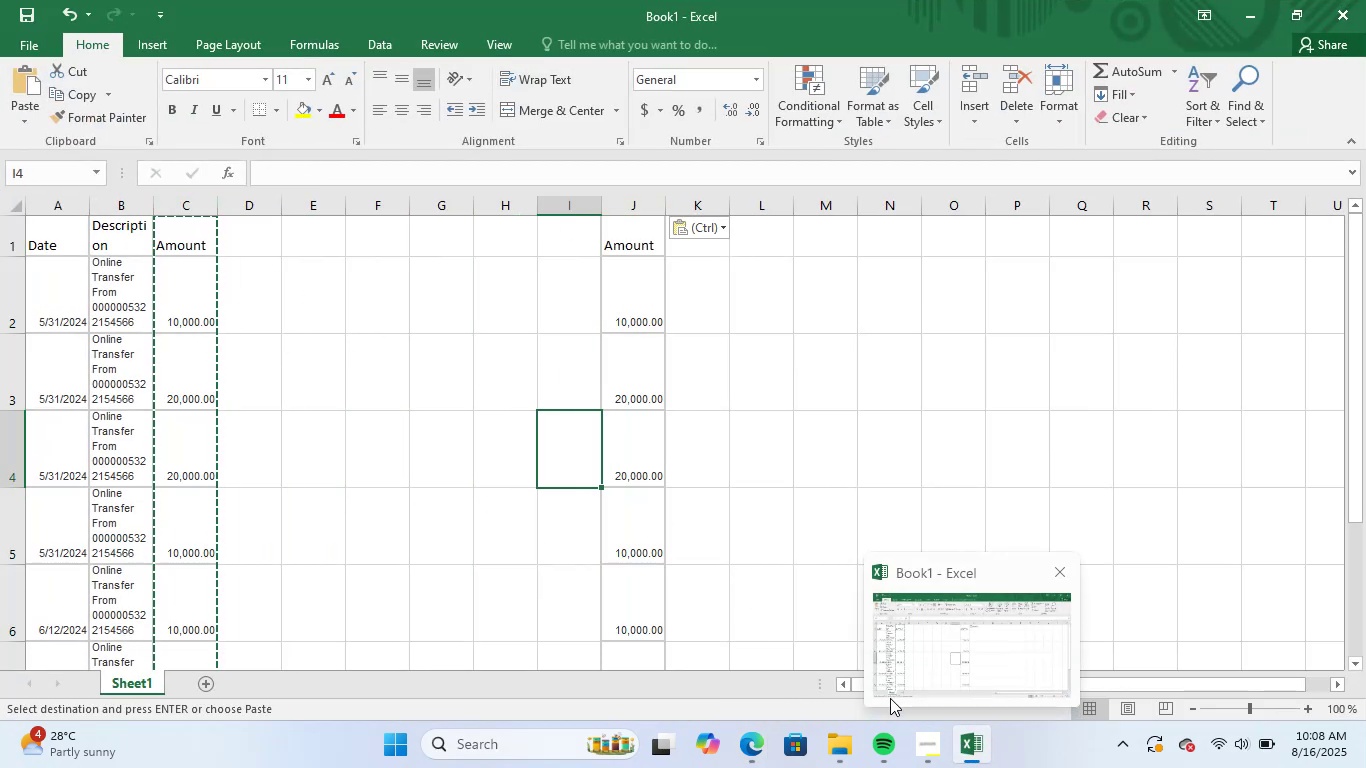 
key(Alt+Tab)
 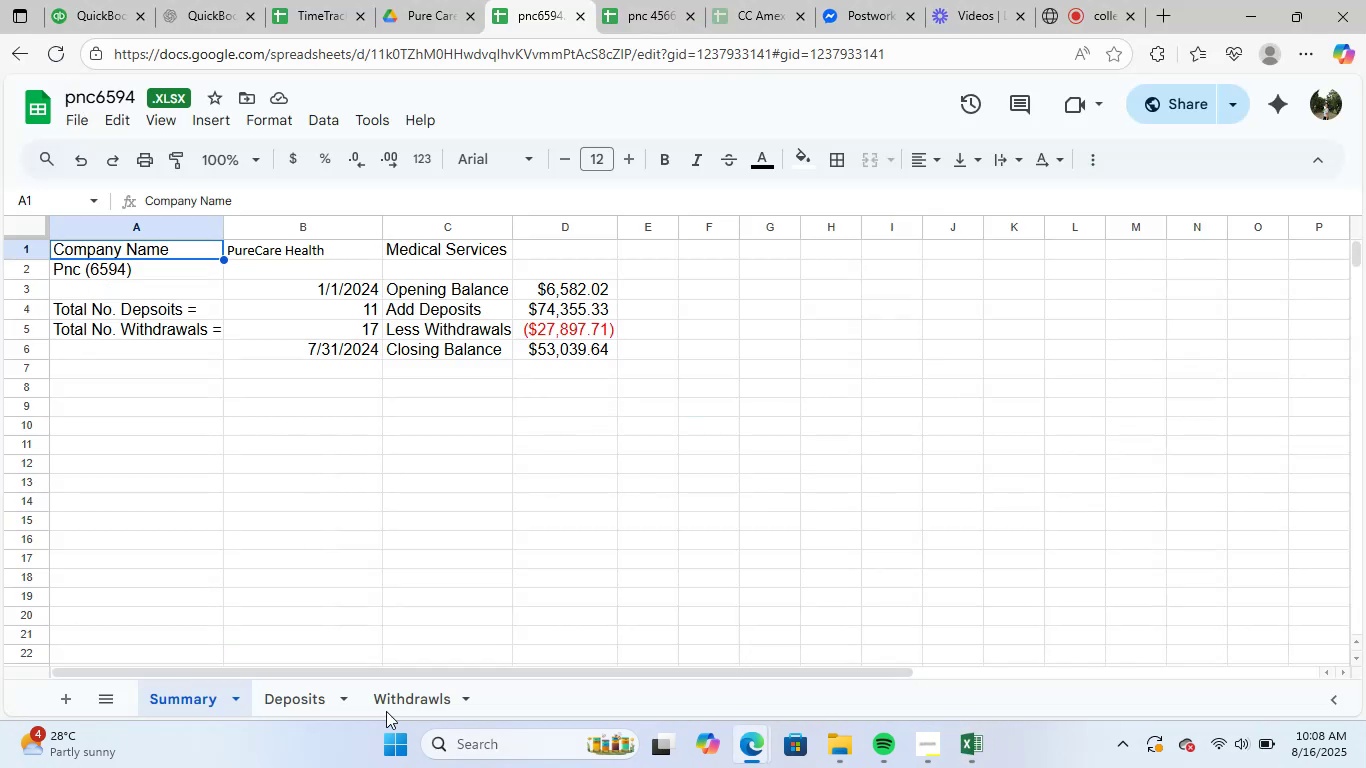 
left_click([433, 700])
 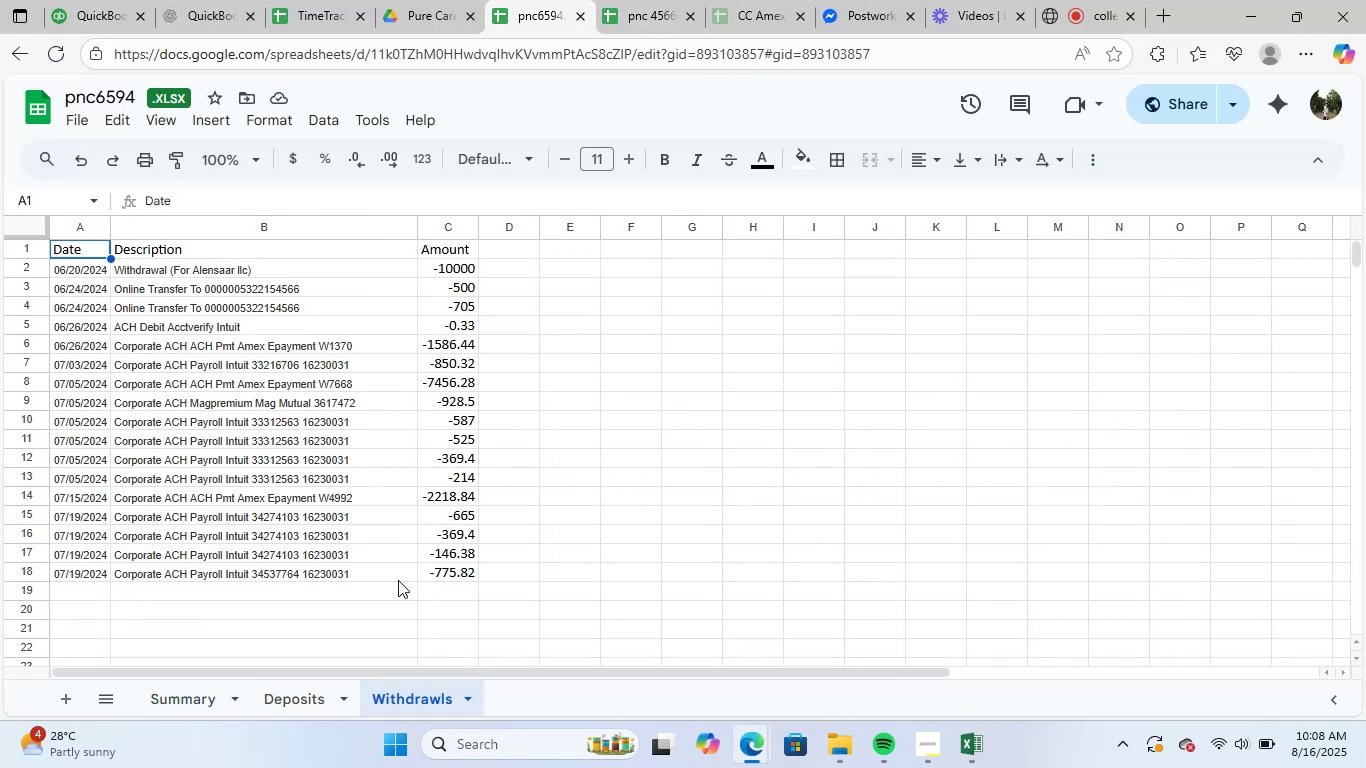 
key(Control+A)
 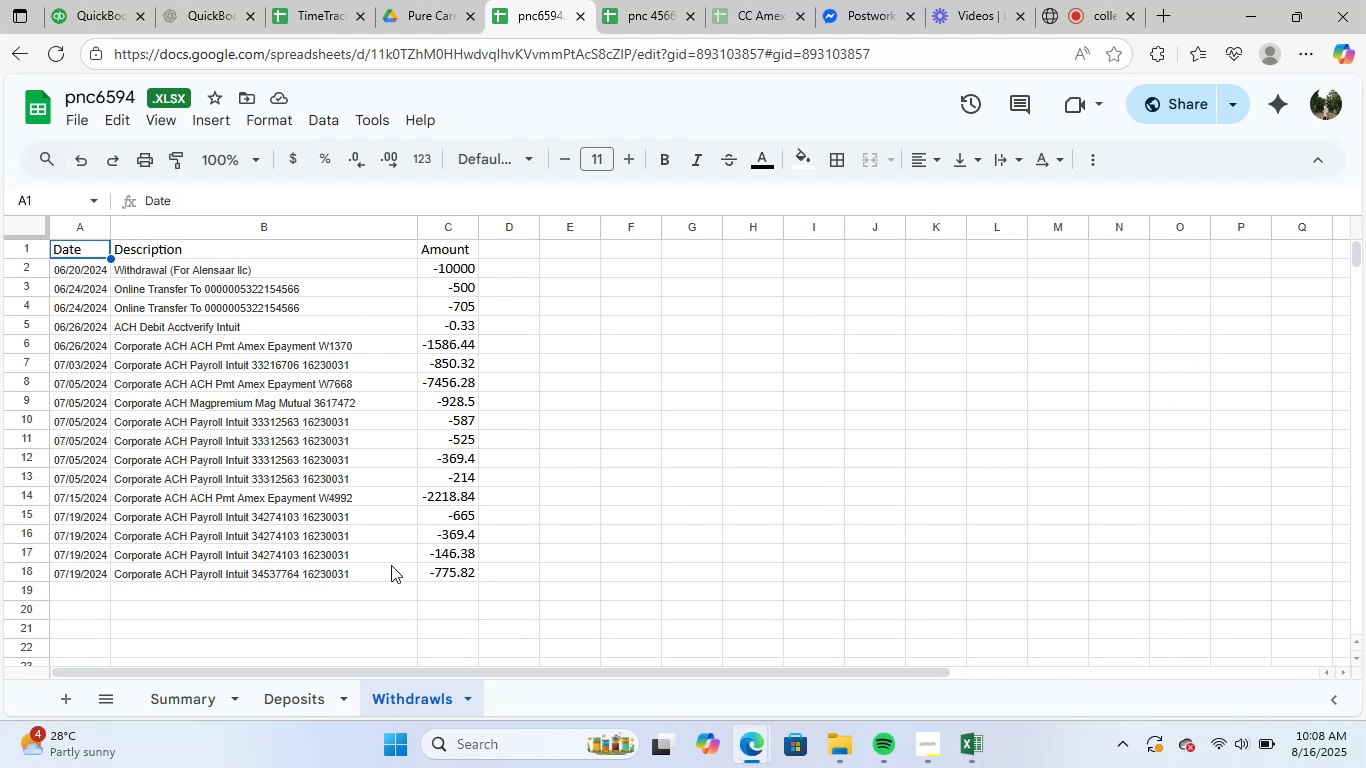 
key(Control+C)
 